 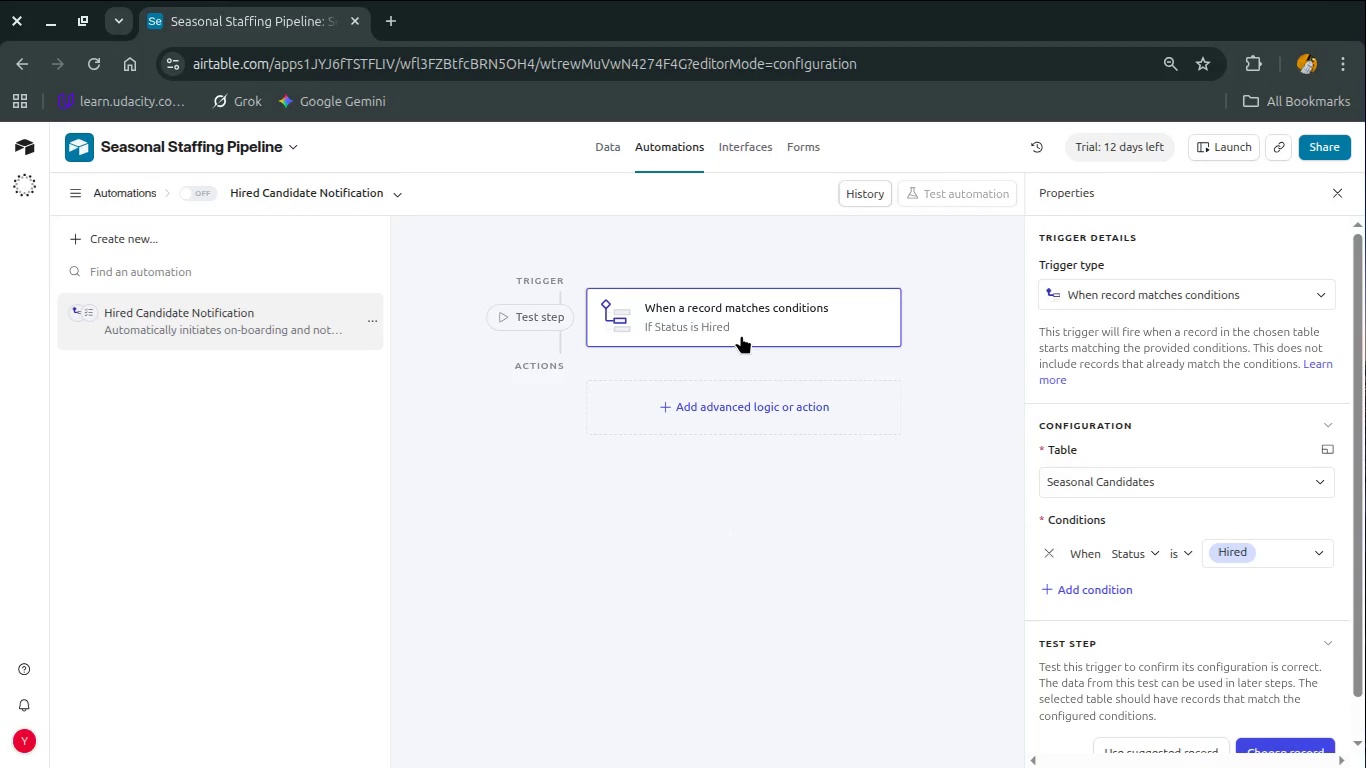 
right_click([772, 326])
 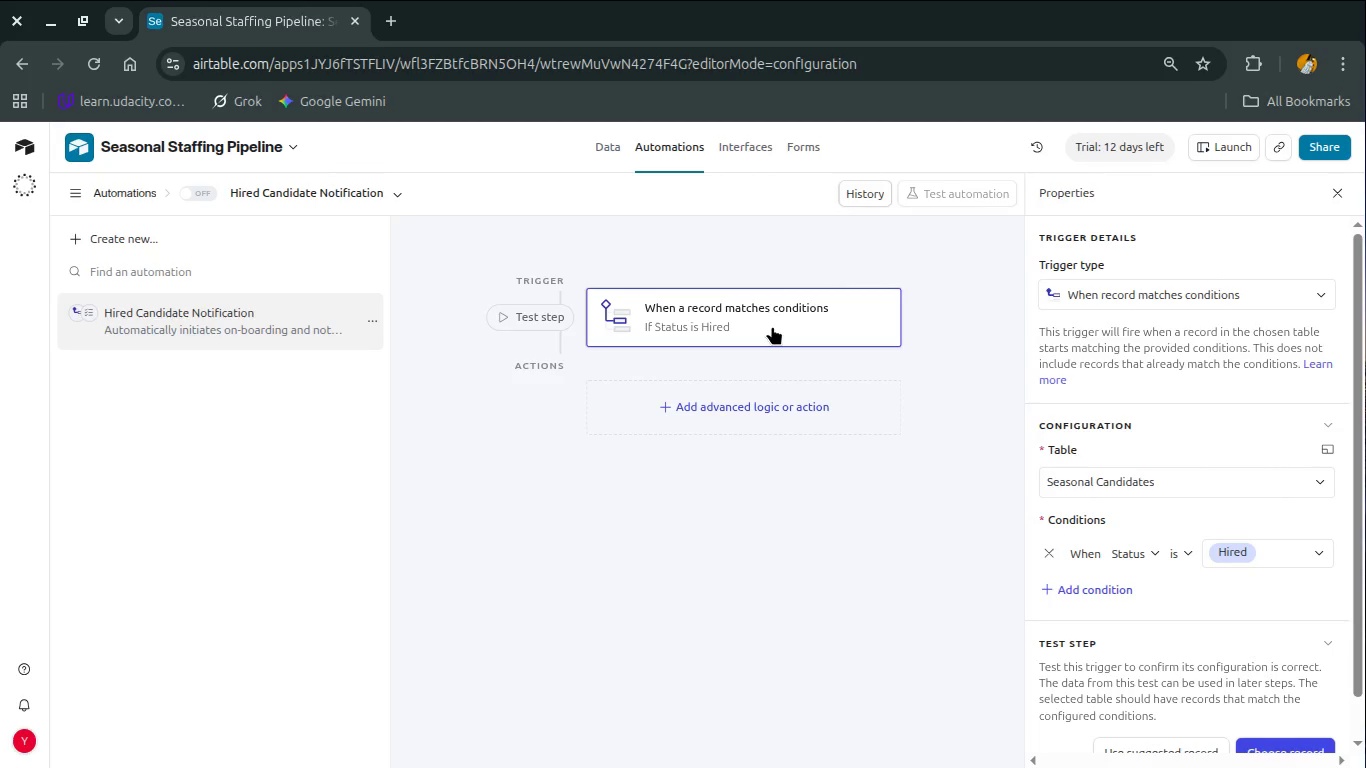 
right_click([772, 326])
 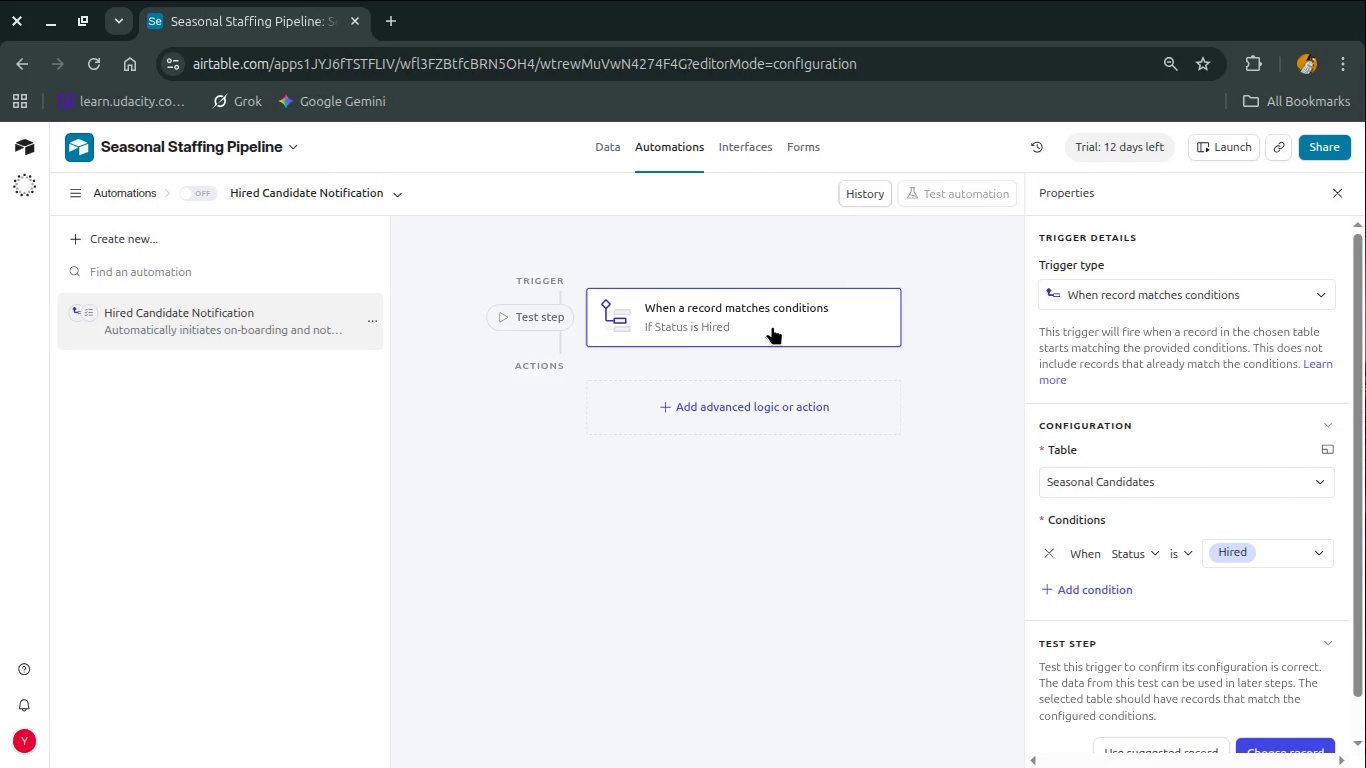 
left_click([772, 326])
 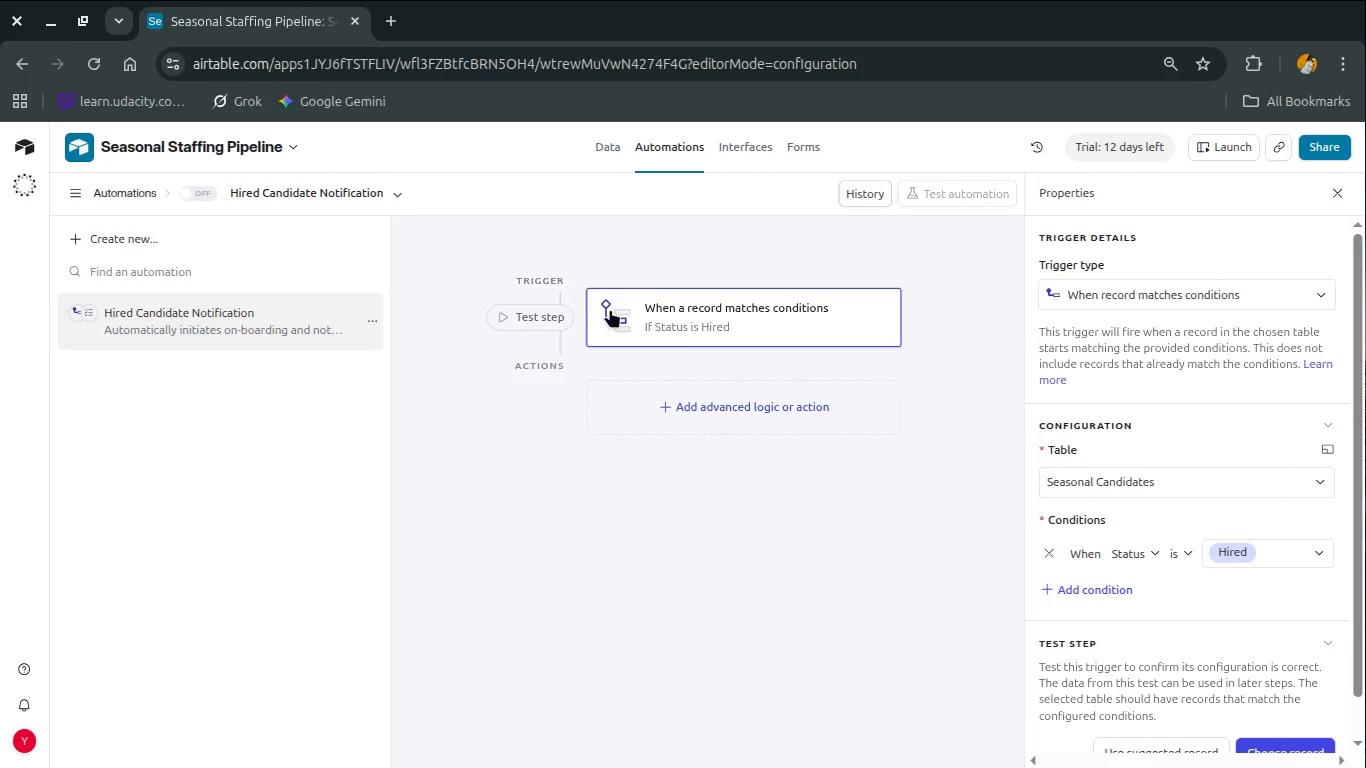 
double_click([618, 314])
 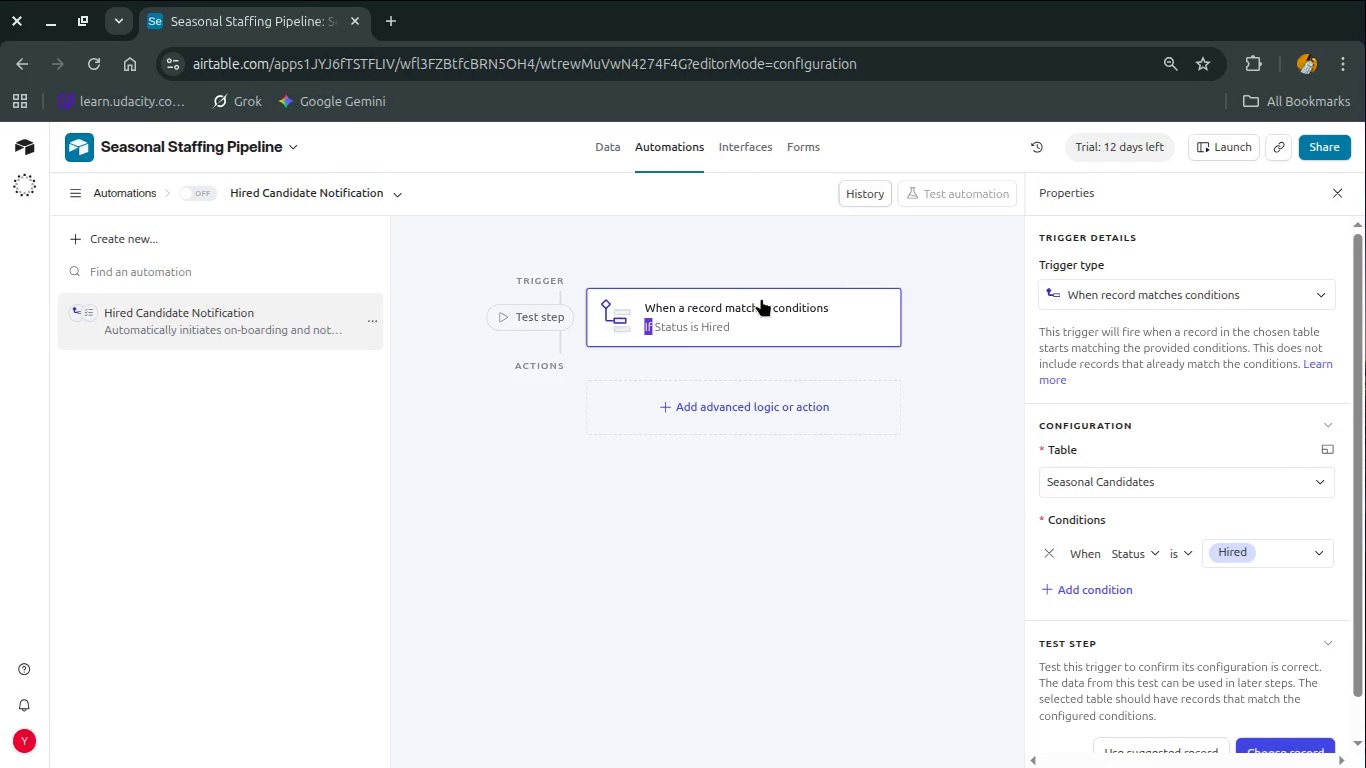 
left_click([763, 298])
 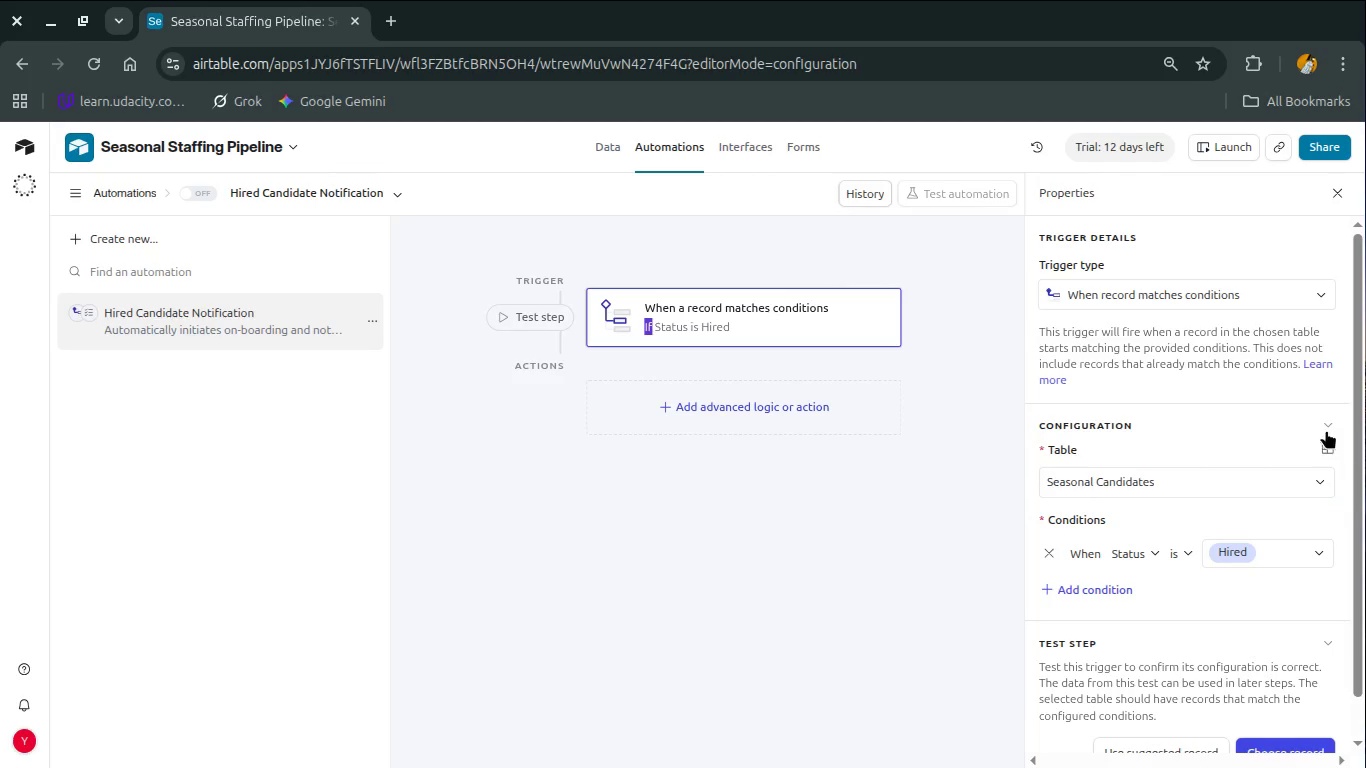 
left_click([1333, 444])
 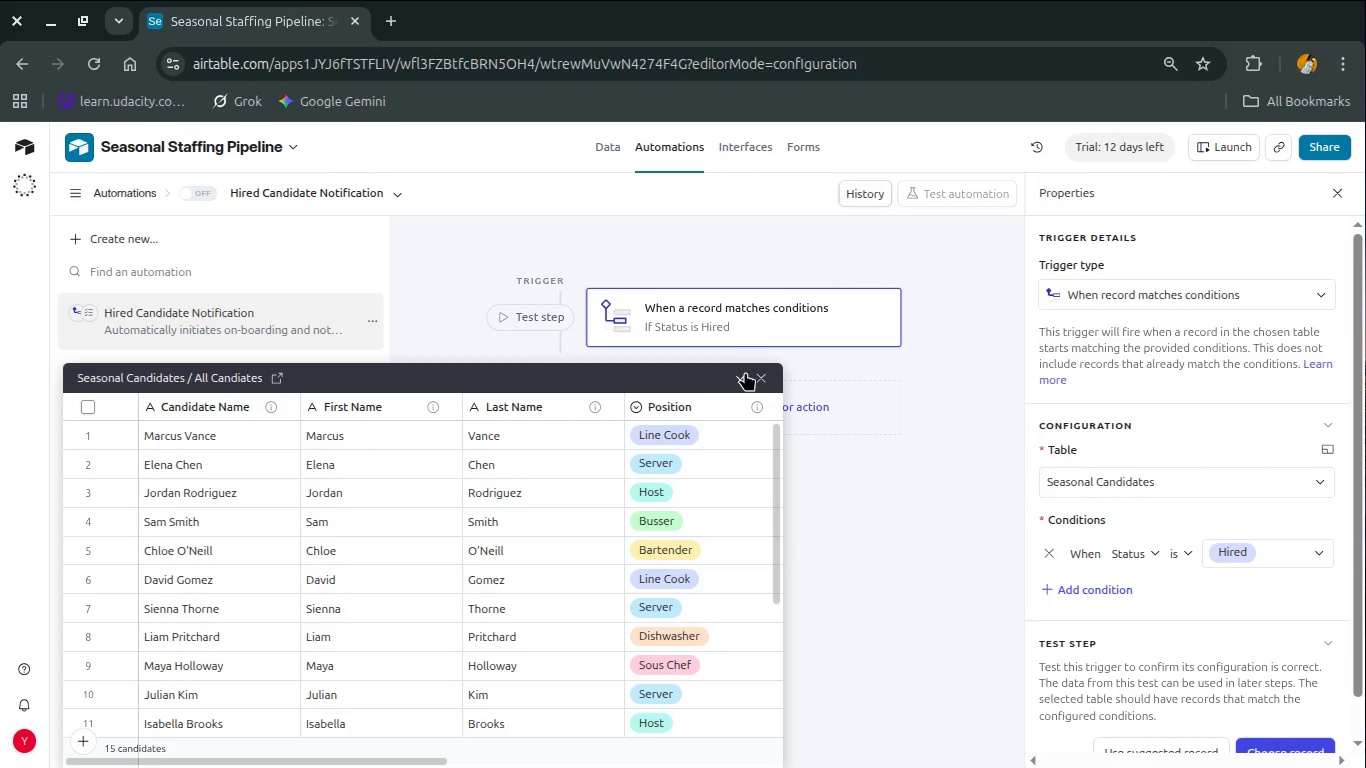 
left_click([765, 381])
 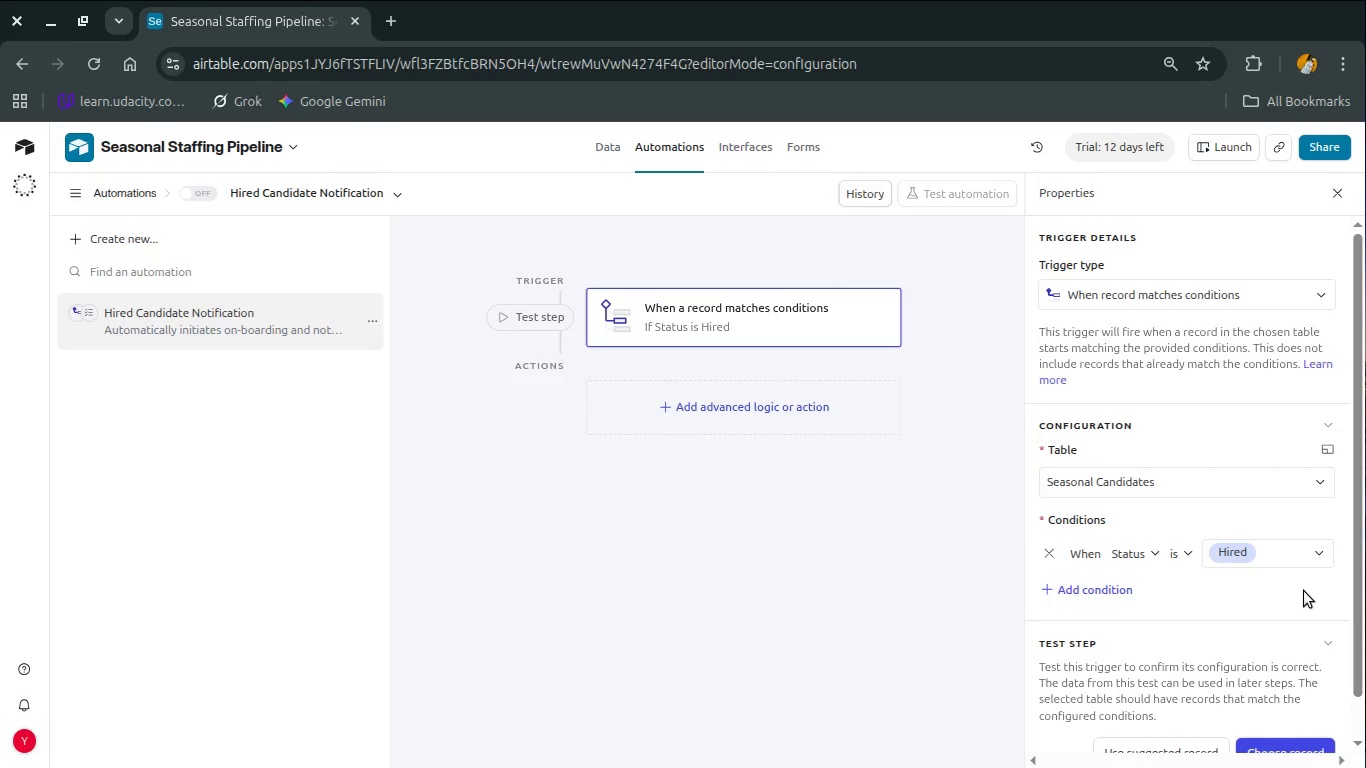 
scroll: coordinate [1304, 591], scroll_direction: down, amount: 6.0
 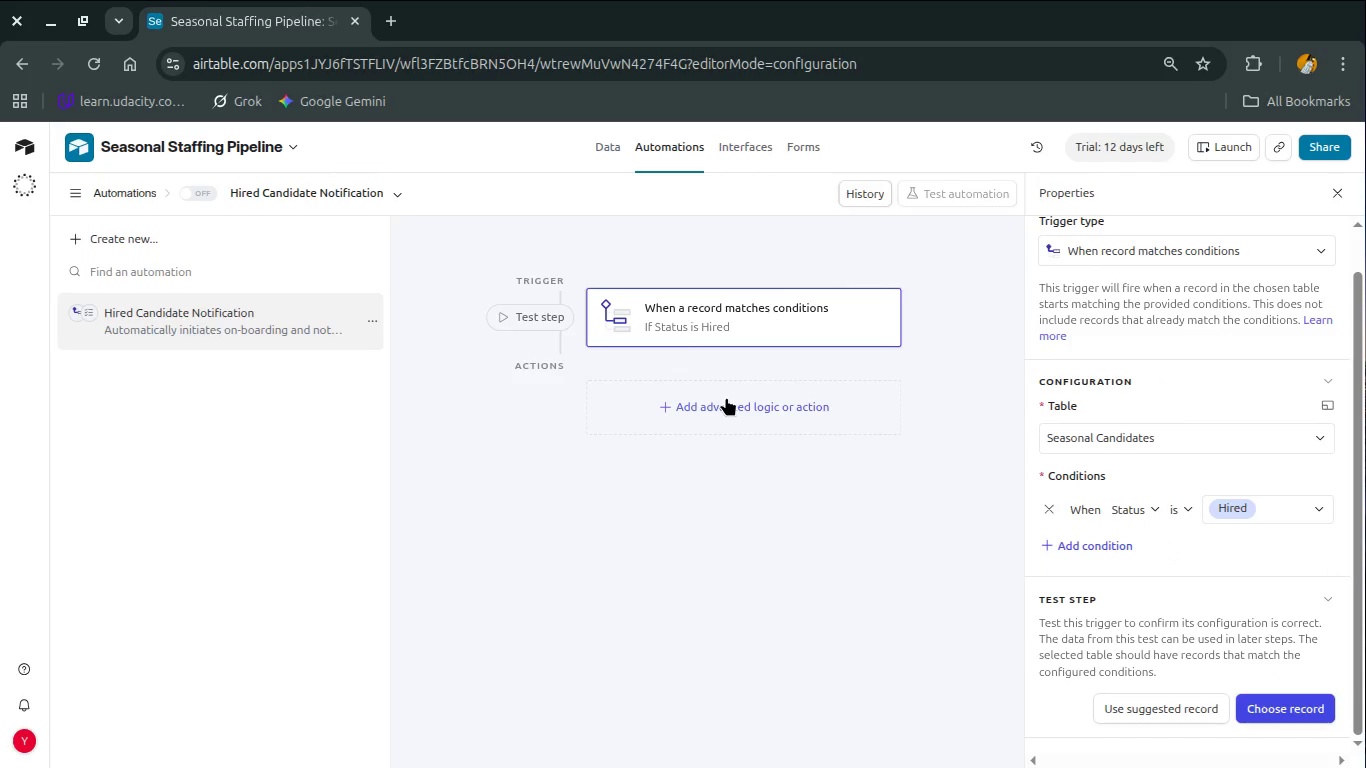 
wait(6.25)
 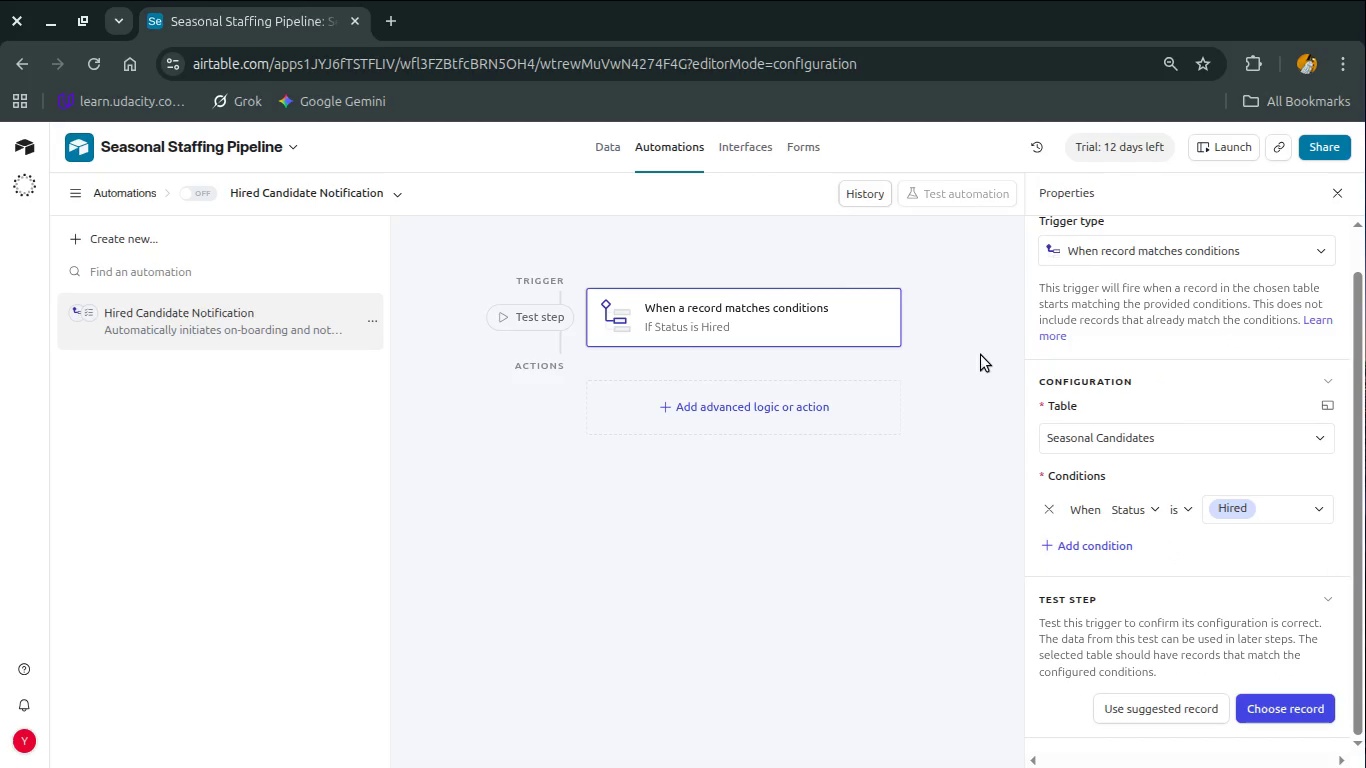 
double_click([520, 477])
 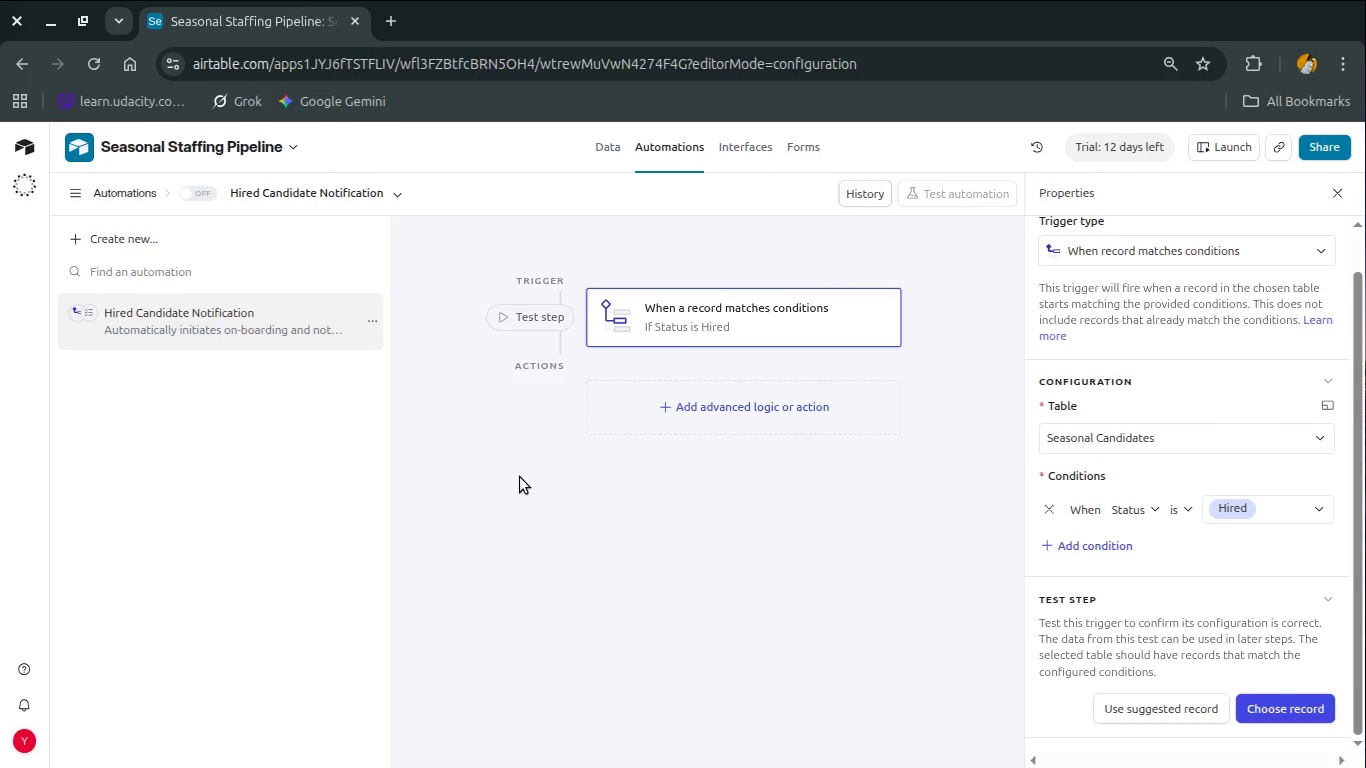 
triple_click([520, 477])
 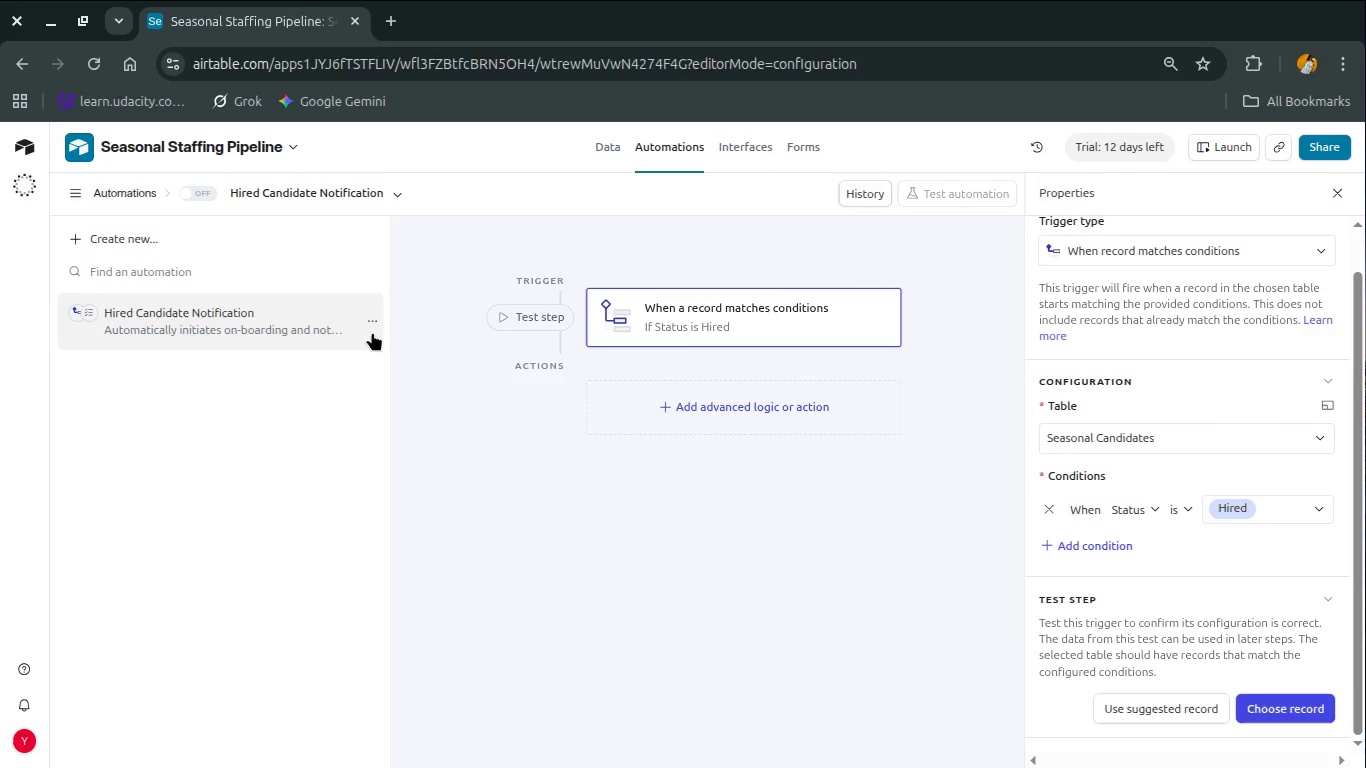 
left_click([368, 318])
 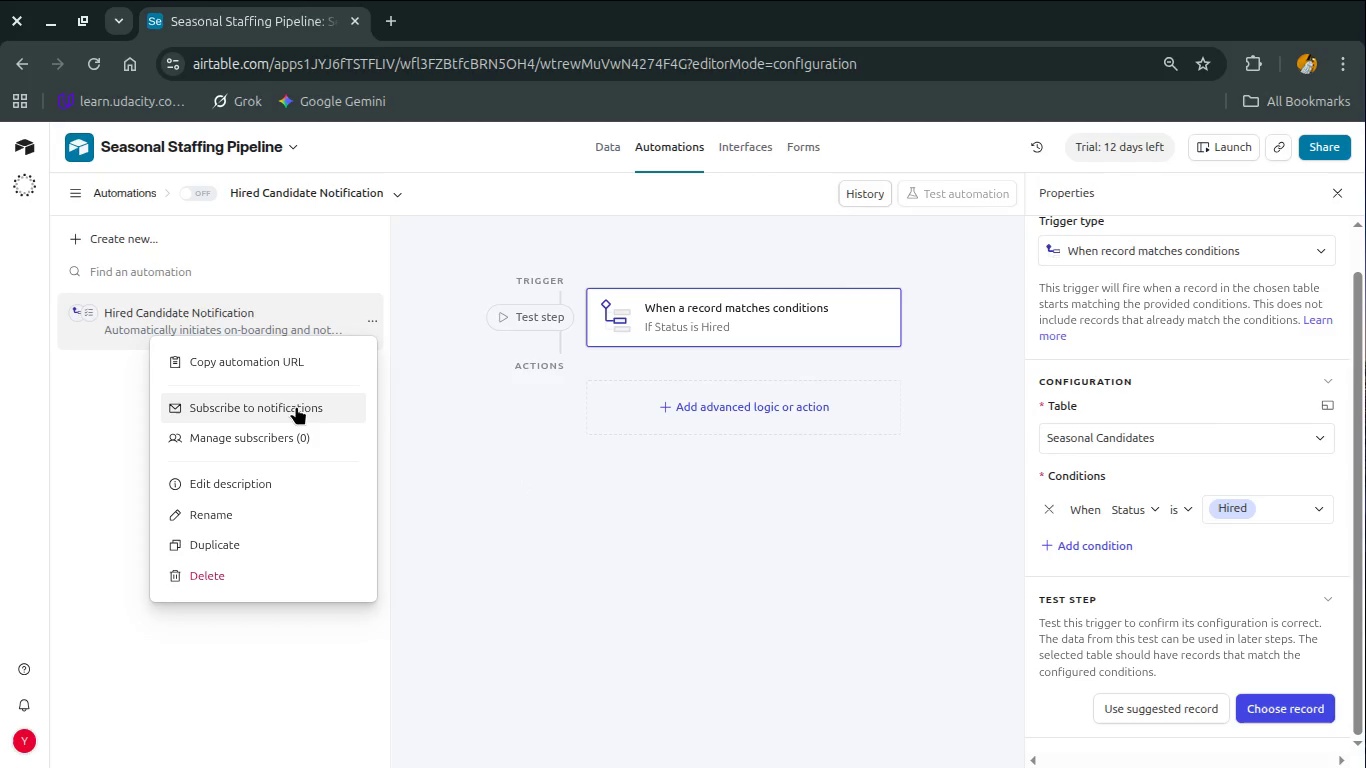 
wait(8.35)
 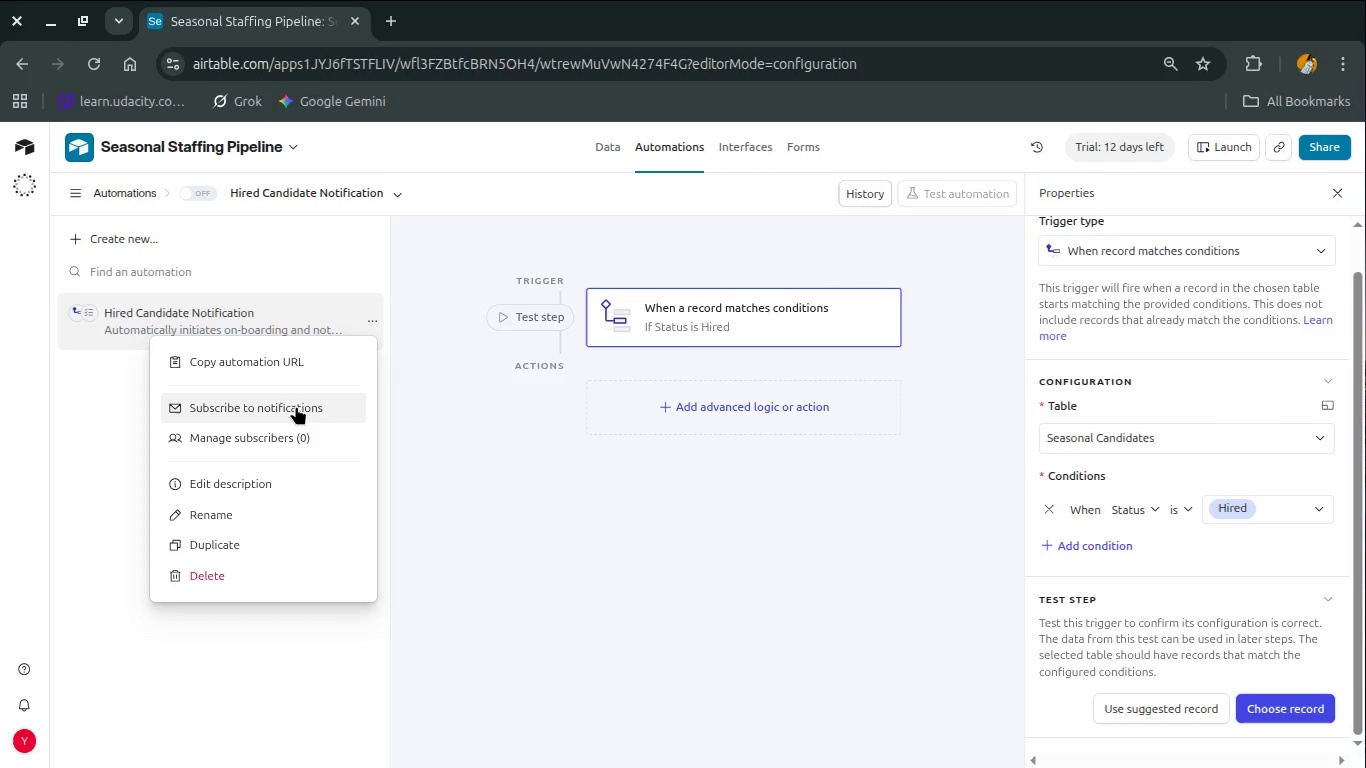 
left_click([469, 486])
 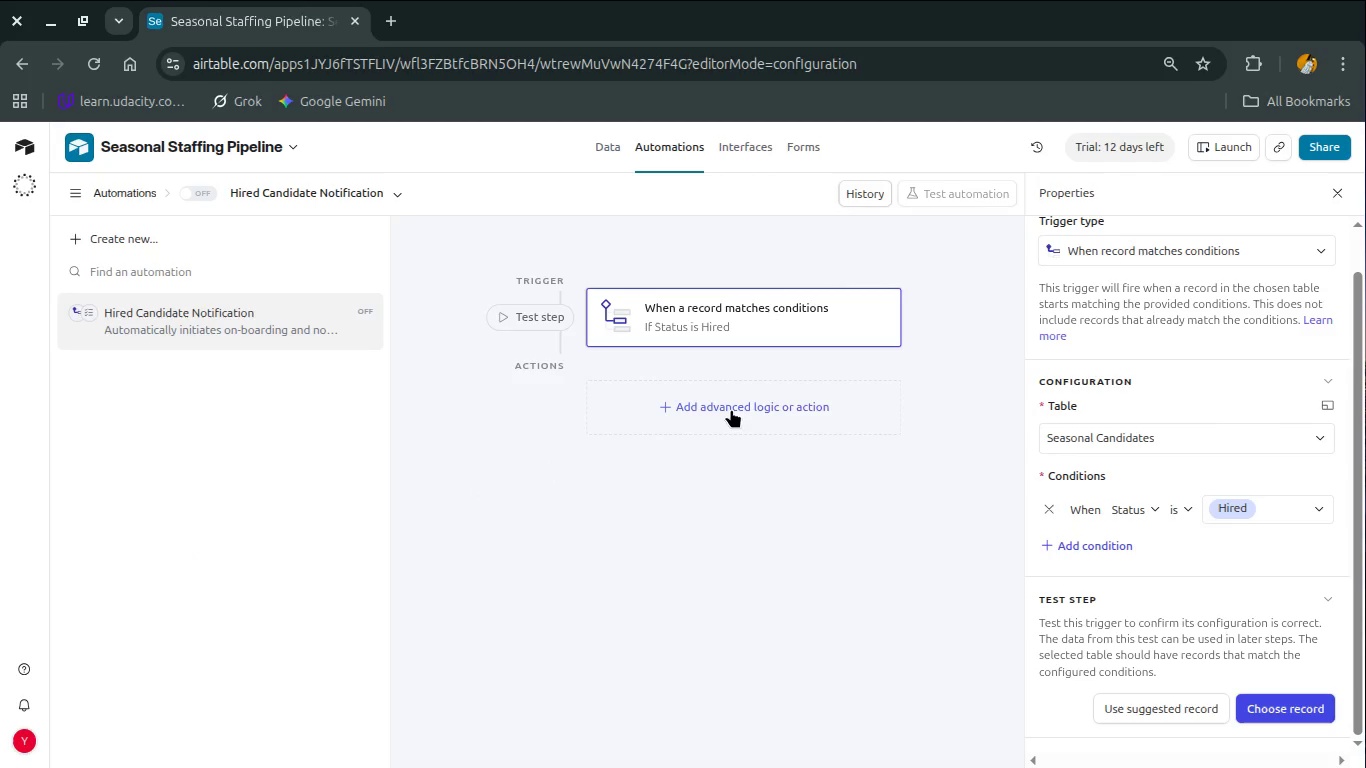 
wait(5.62)
 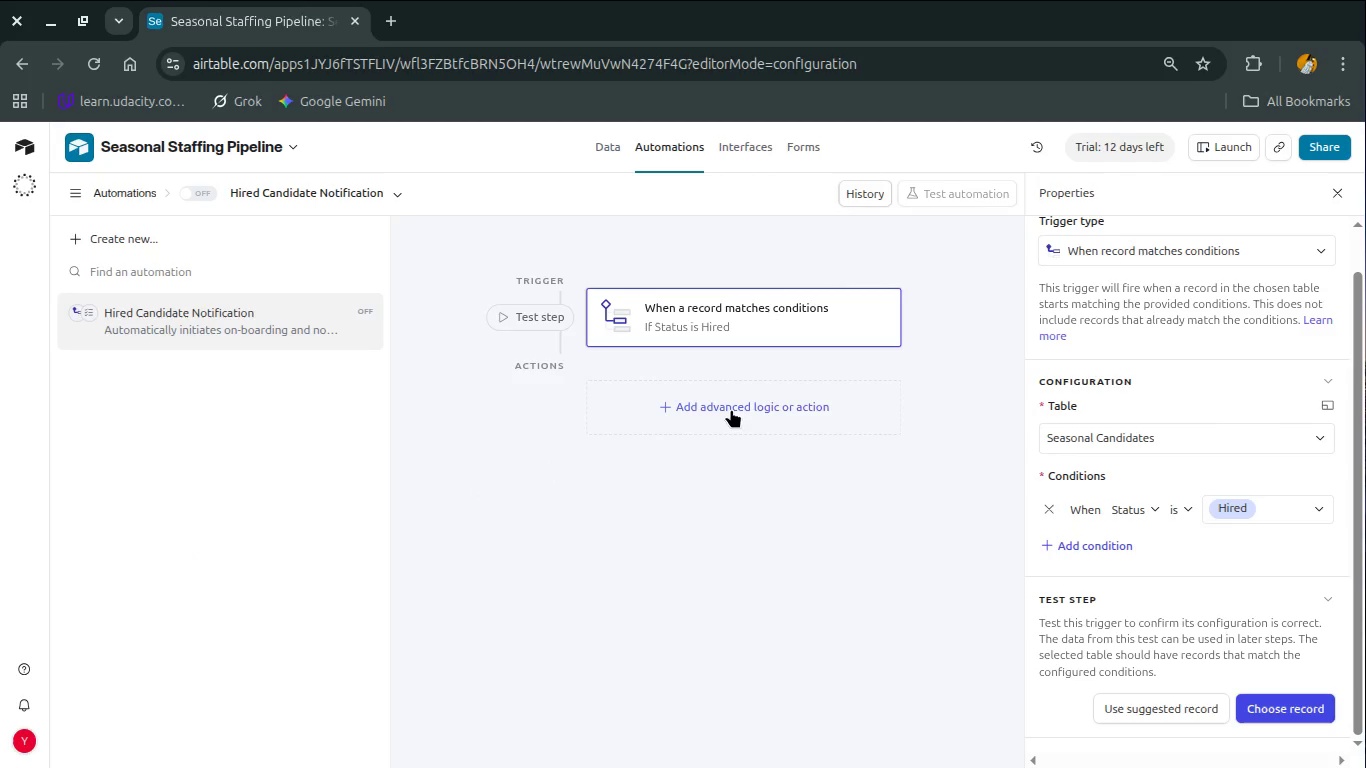 
left_click([731, 409])
 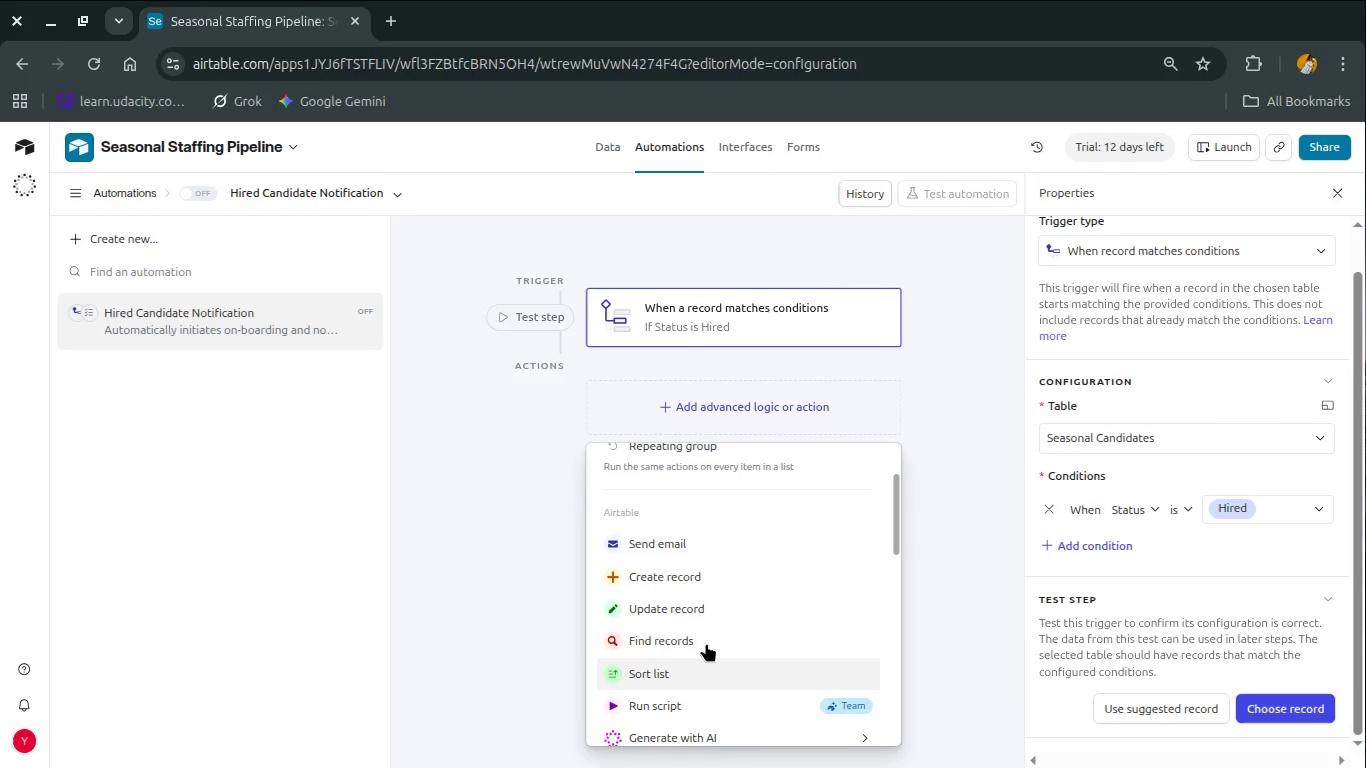 
left_click([700, 612])
 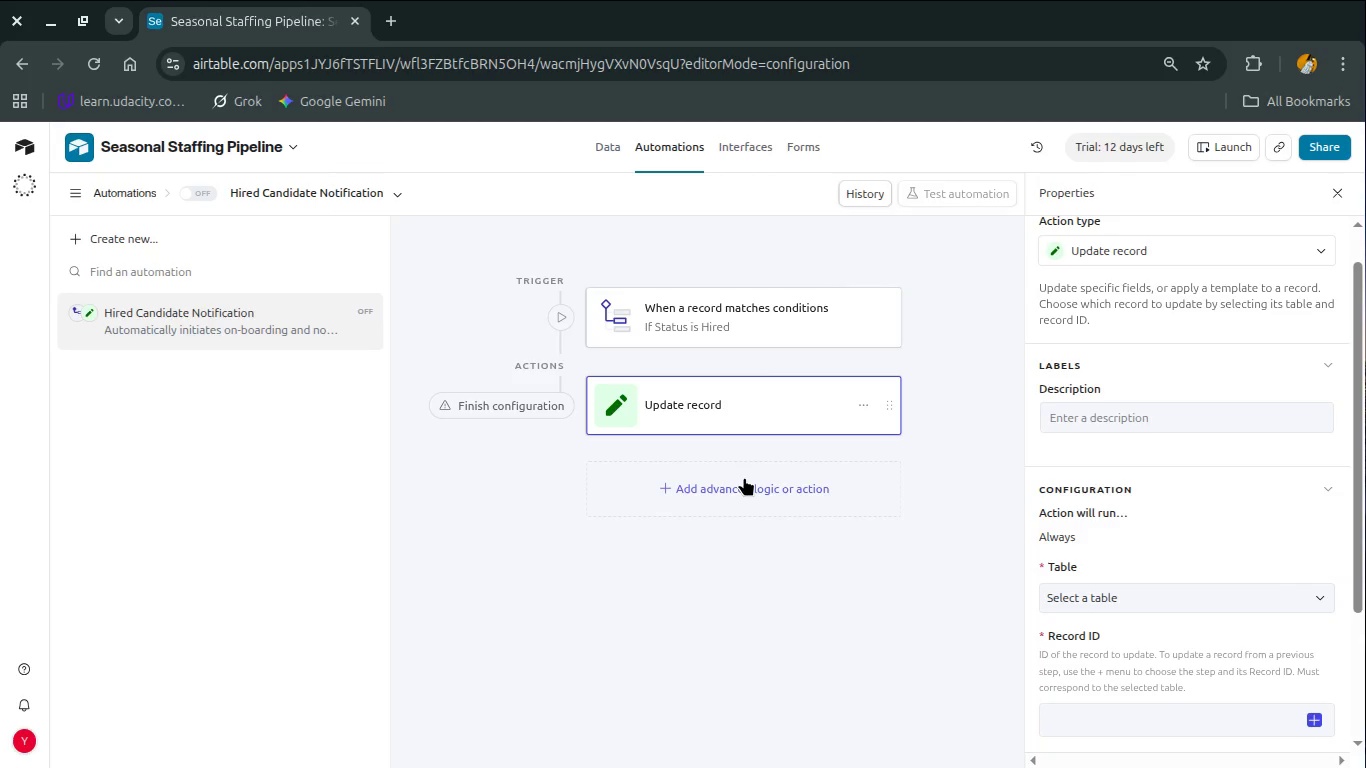 
wait(17.38)
 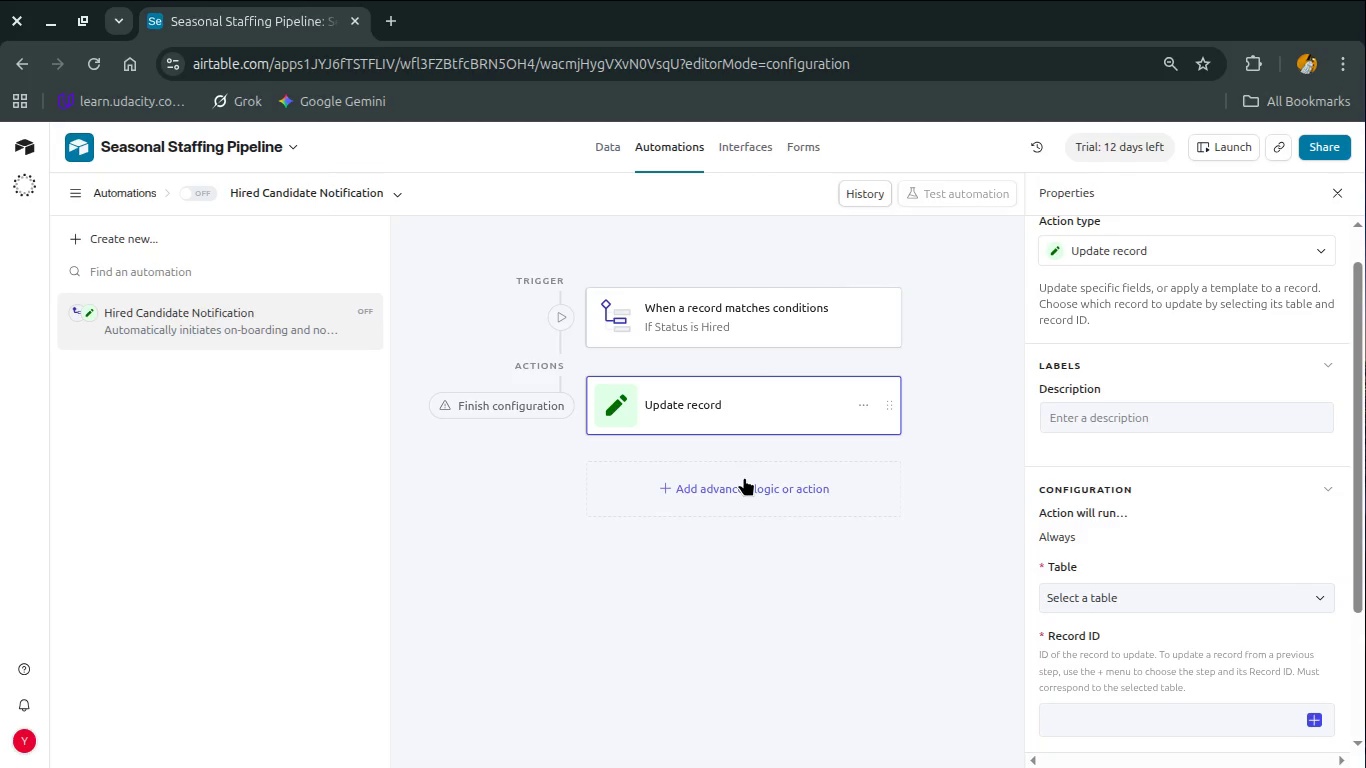 
left_click([860, 404])
 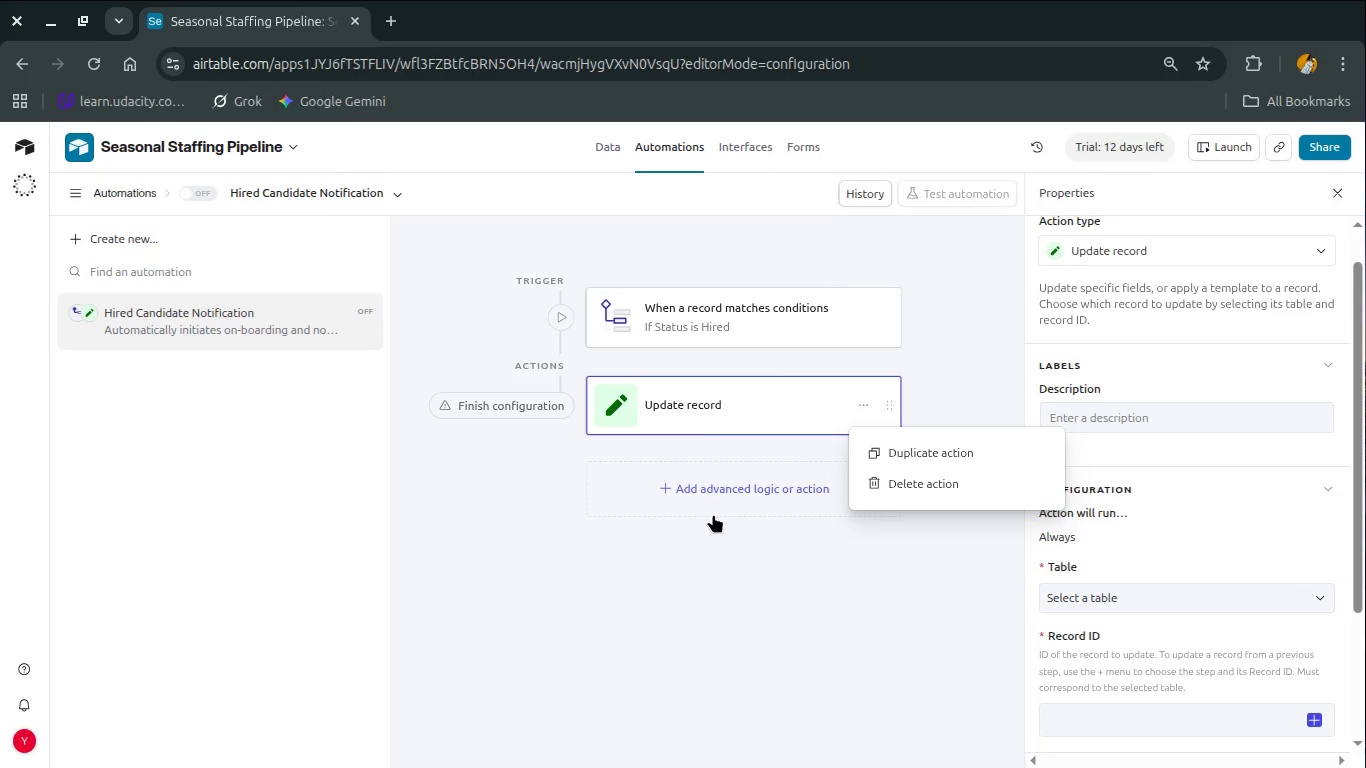 
left_click([759, 545])
 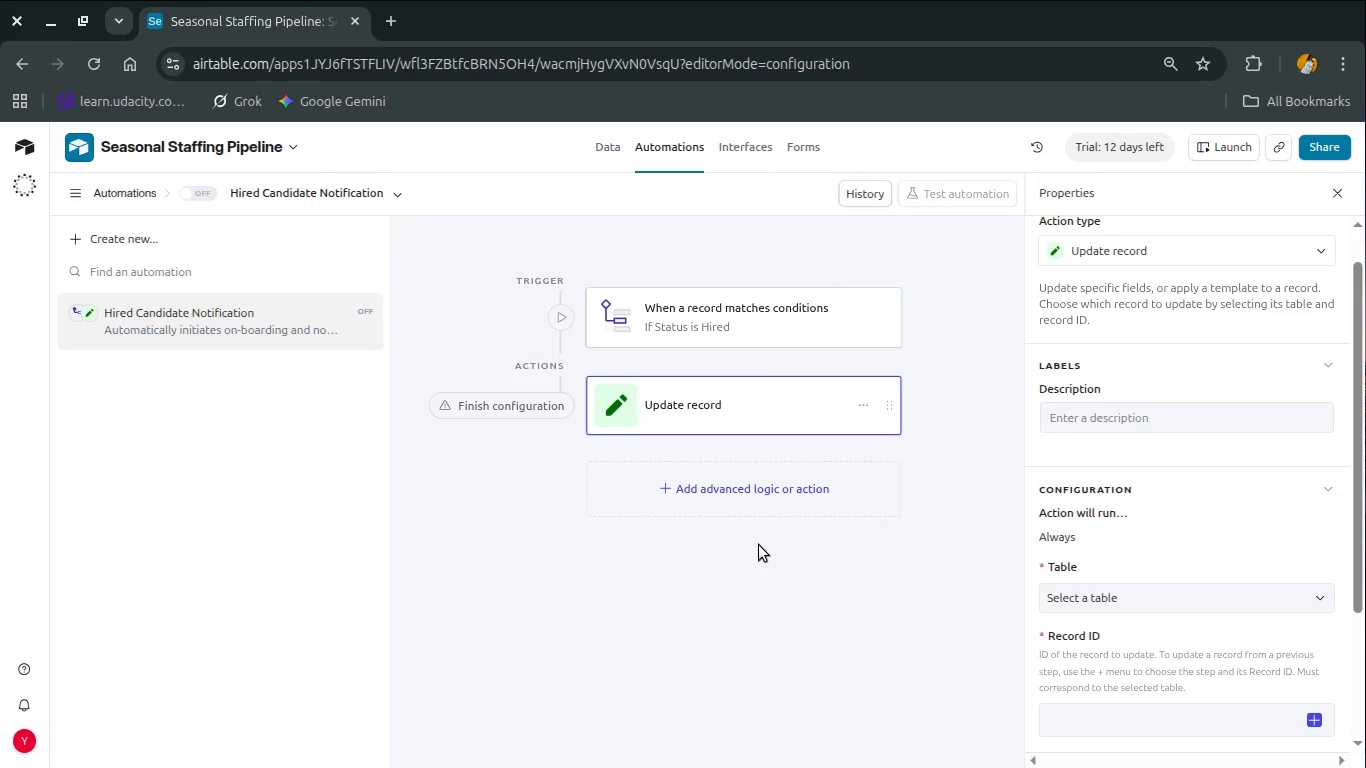 
wait(6.1)
 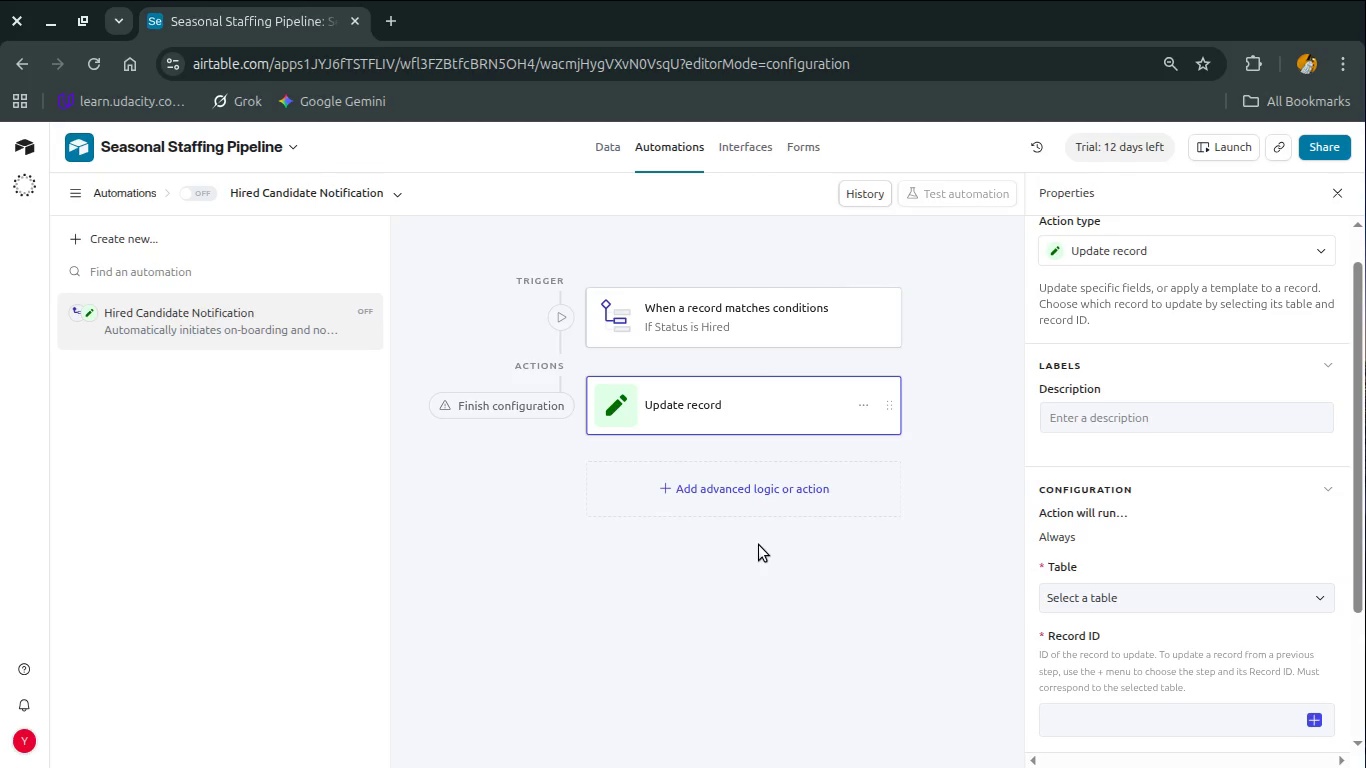 
left_click([713, 403])
 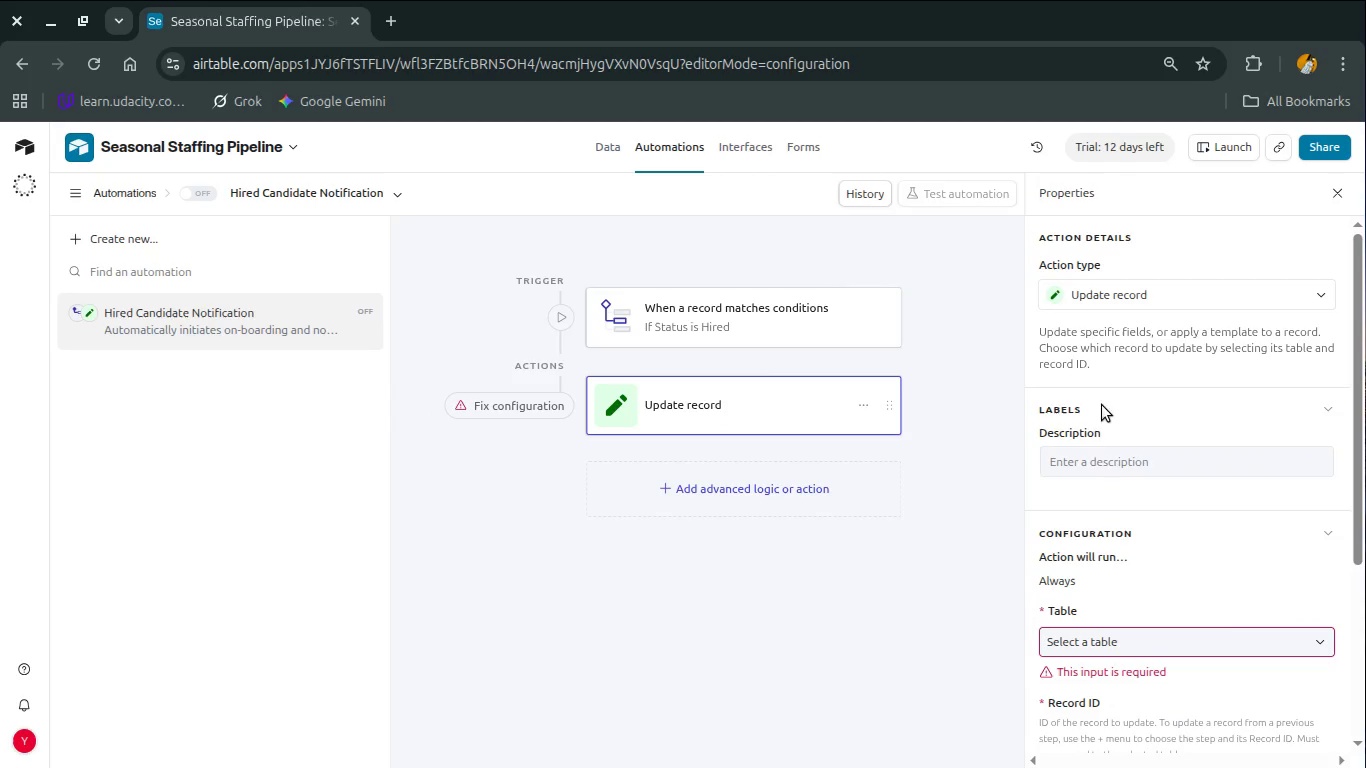 
left_click([1095, 468])
 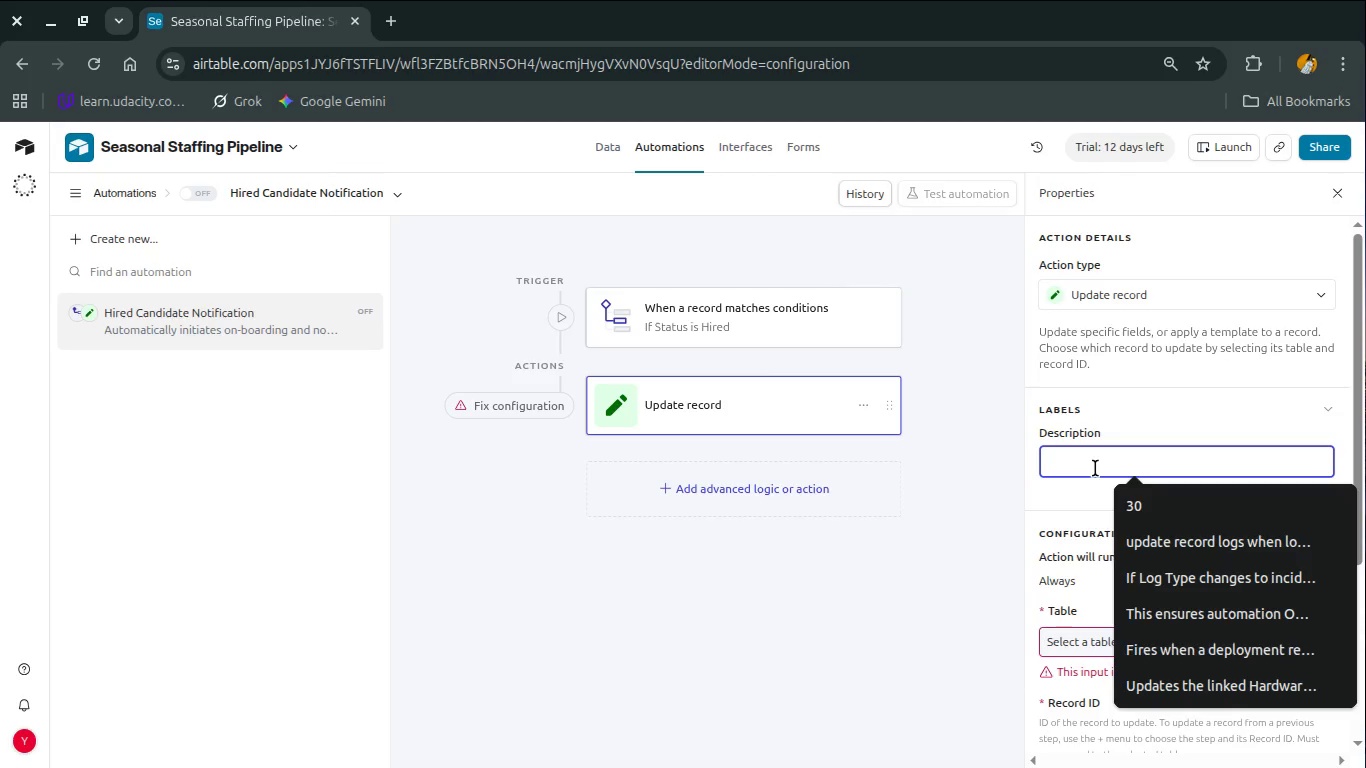 
type(Flags Candidates as ready for onboarding serving as an internal coni)
key(Backspace)
type(firmaton that )
 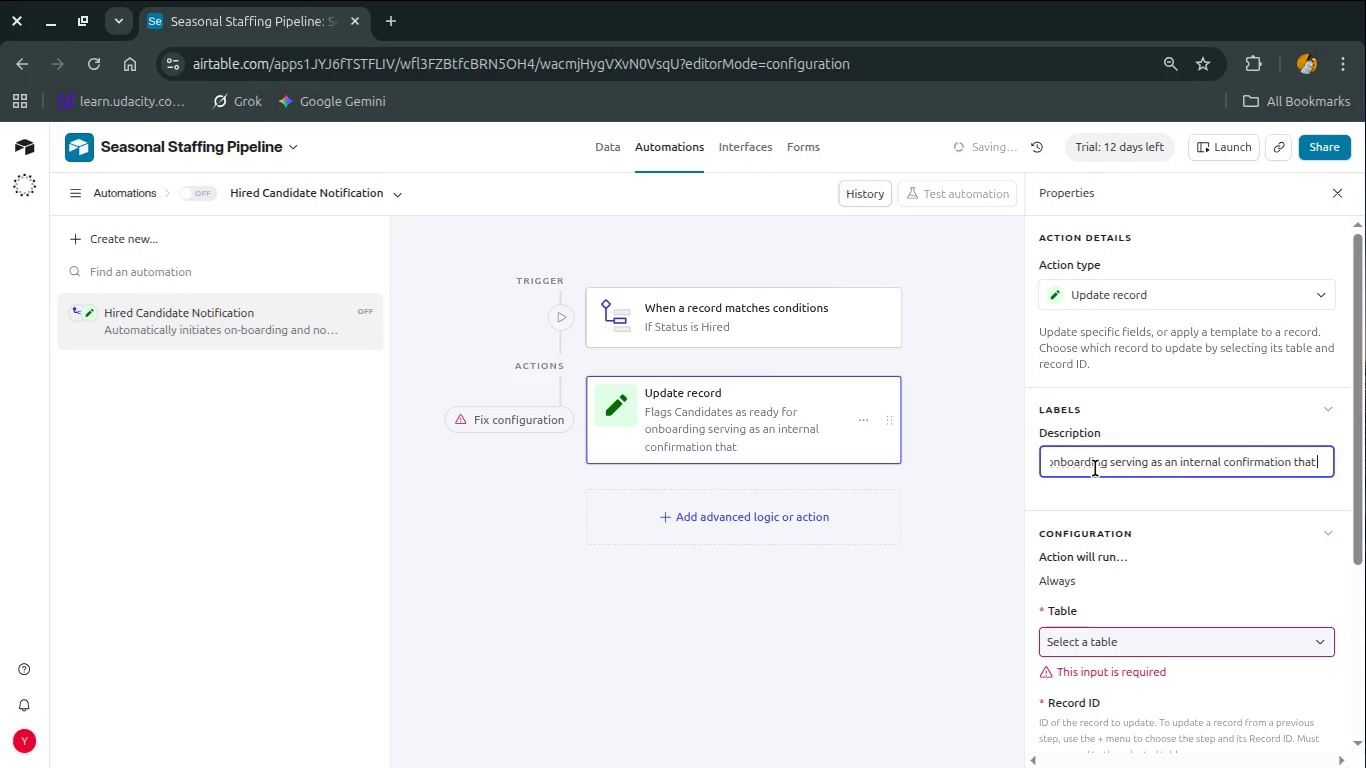 
type(hiring processe)
key(Backspace)
type( is cop)
key(Backspace)
type(mpl)
key(Backspace)
key(Backspace)
type([)
key(Backspace)
type(plete and r)
key(Backspace)
type(transiton to onboarding has begun.)
 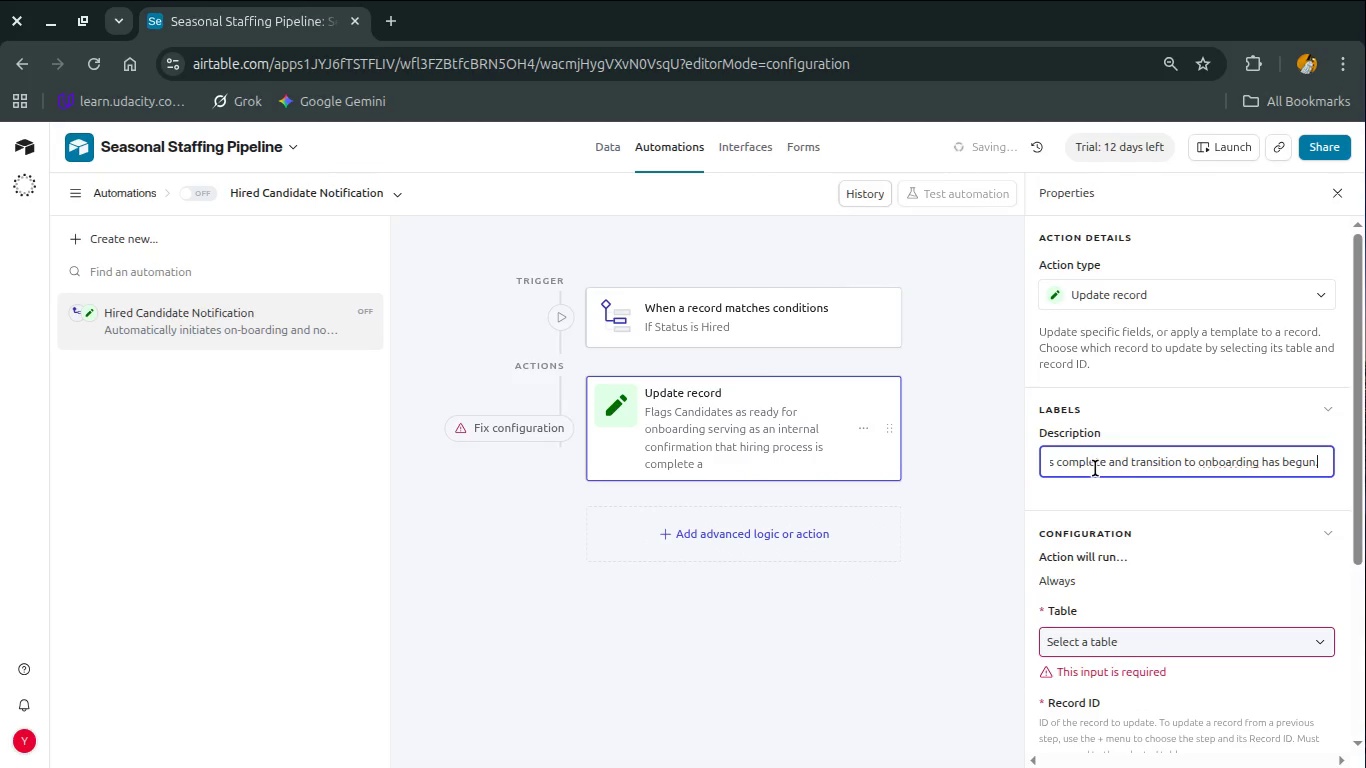 
left_click([1145, 497])
 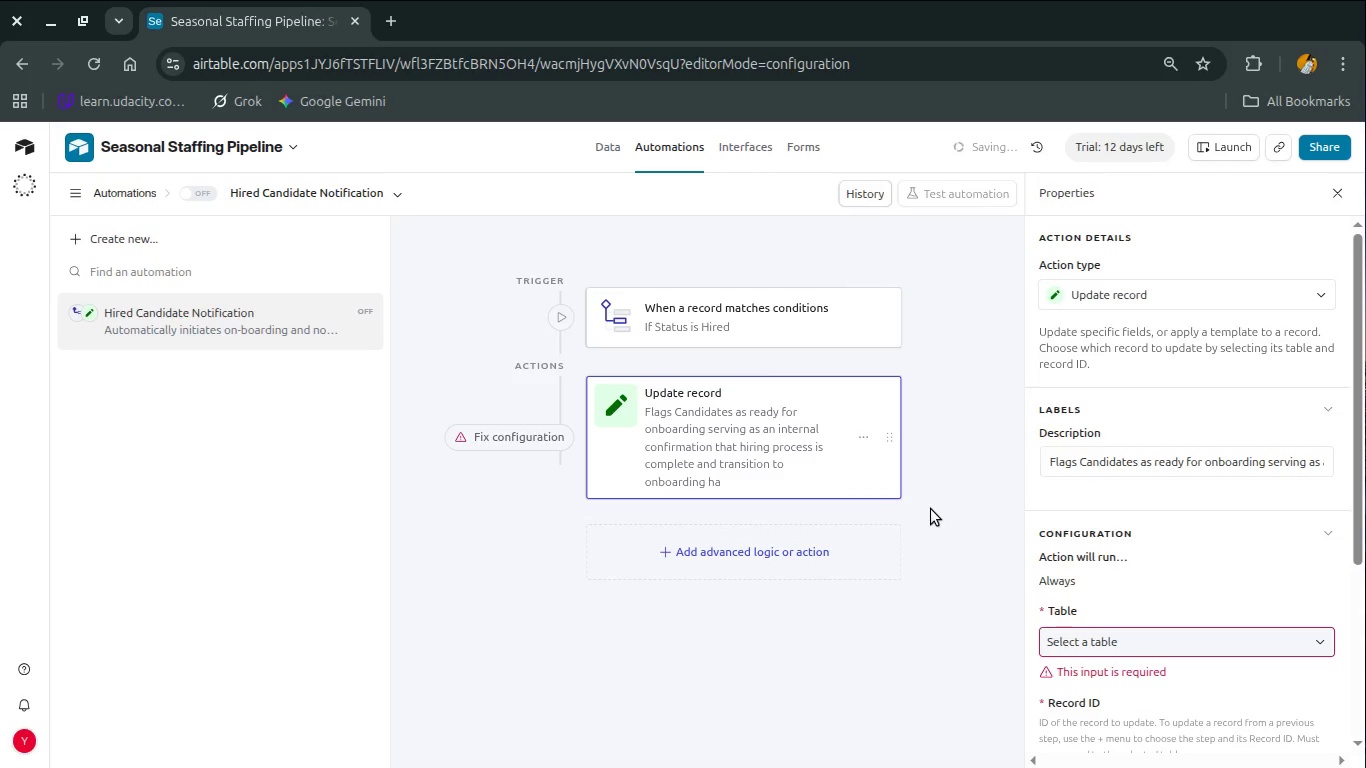 
wait(16.76)
 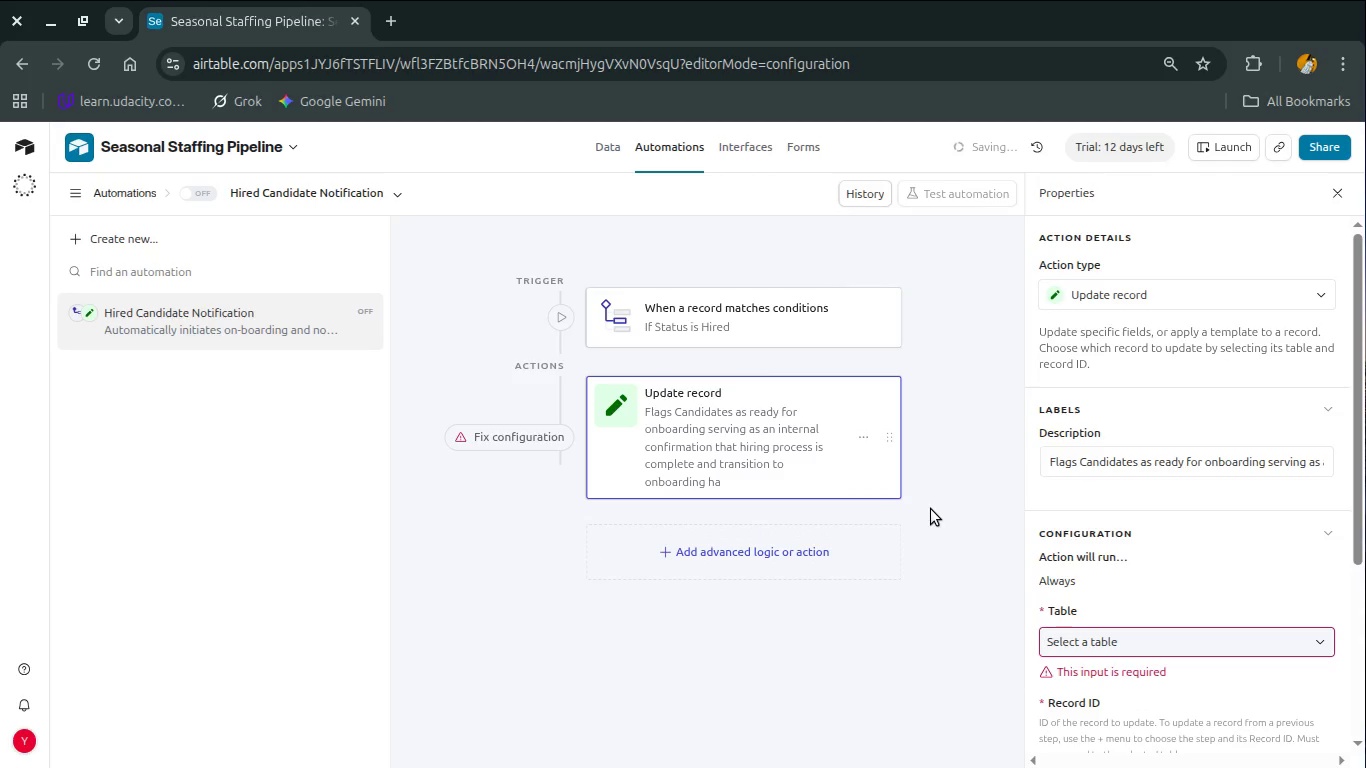 
left_click([1113, 642])
 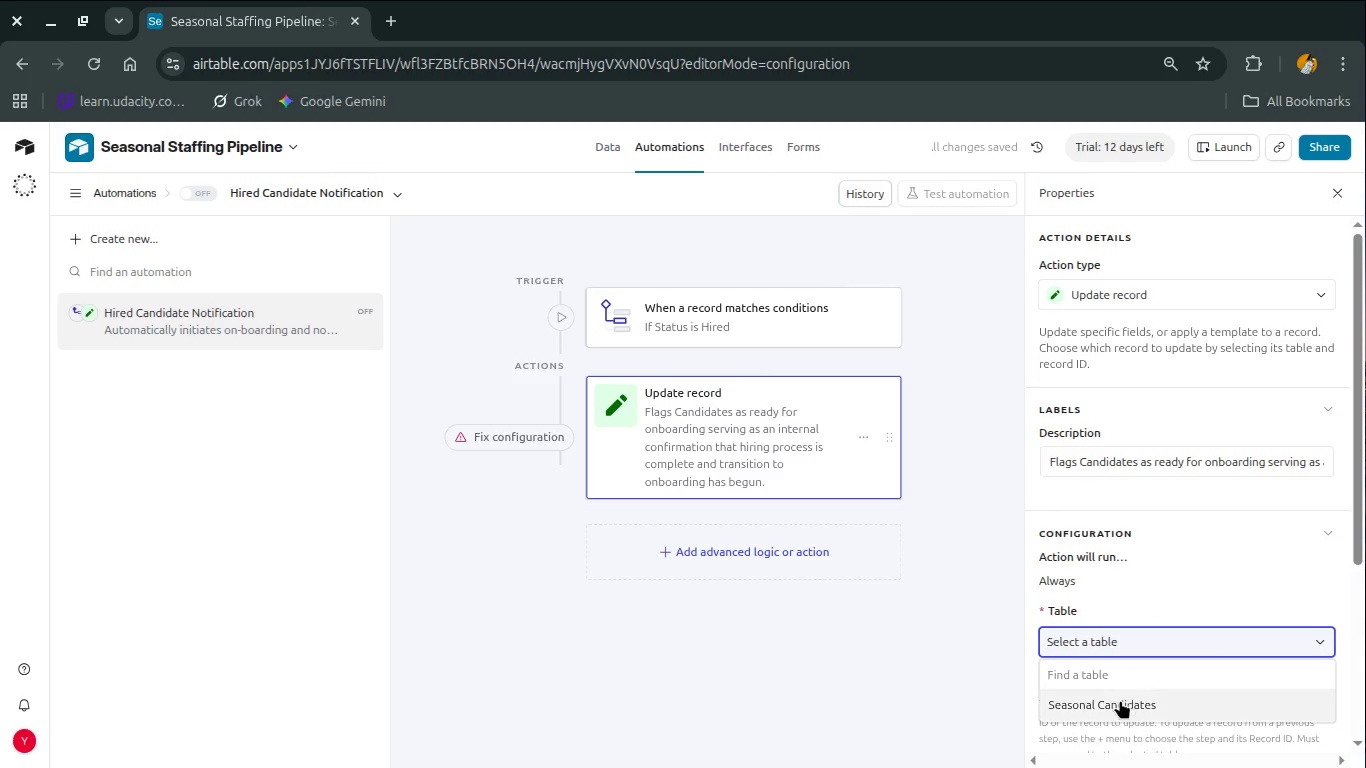 
left_click([1120, 702])
 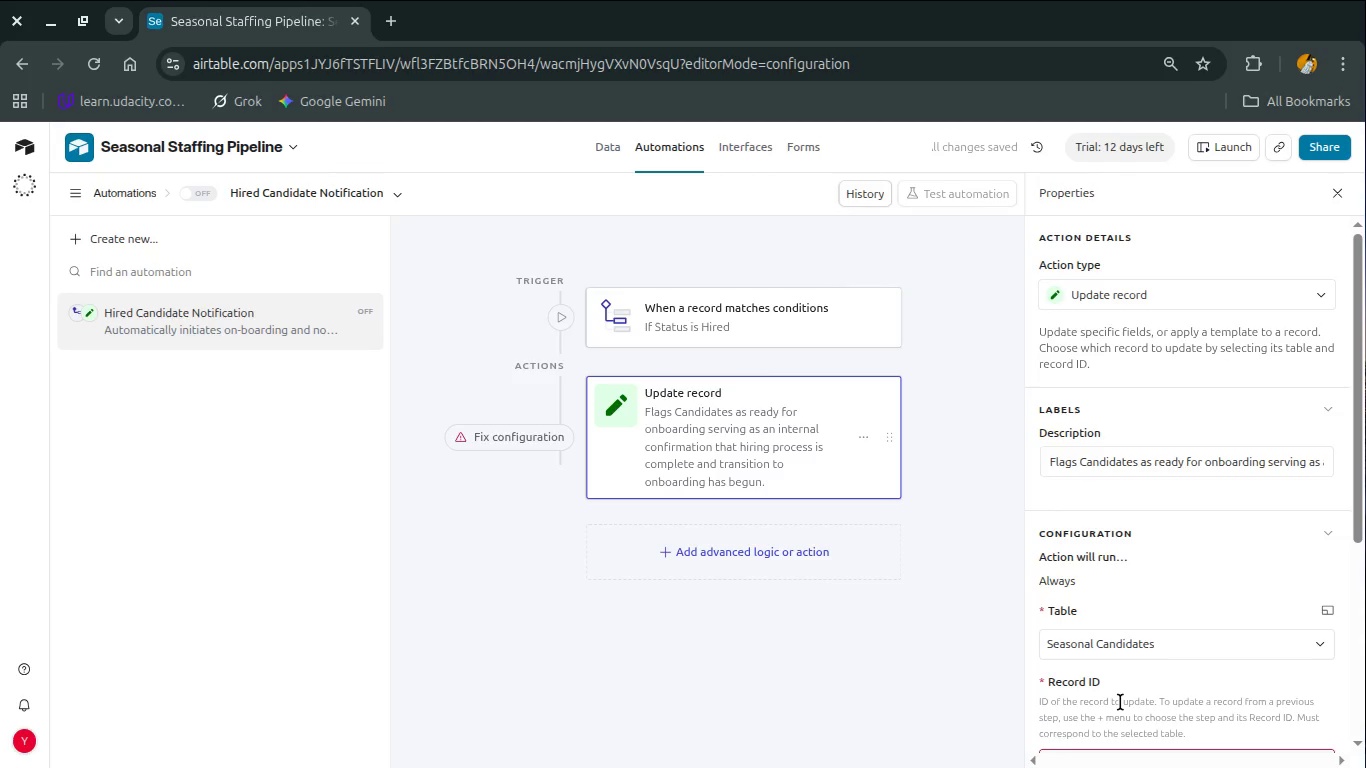 
scroll: coordinate [1113, 607], scroll_direction: down, amount: 2.0
 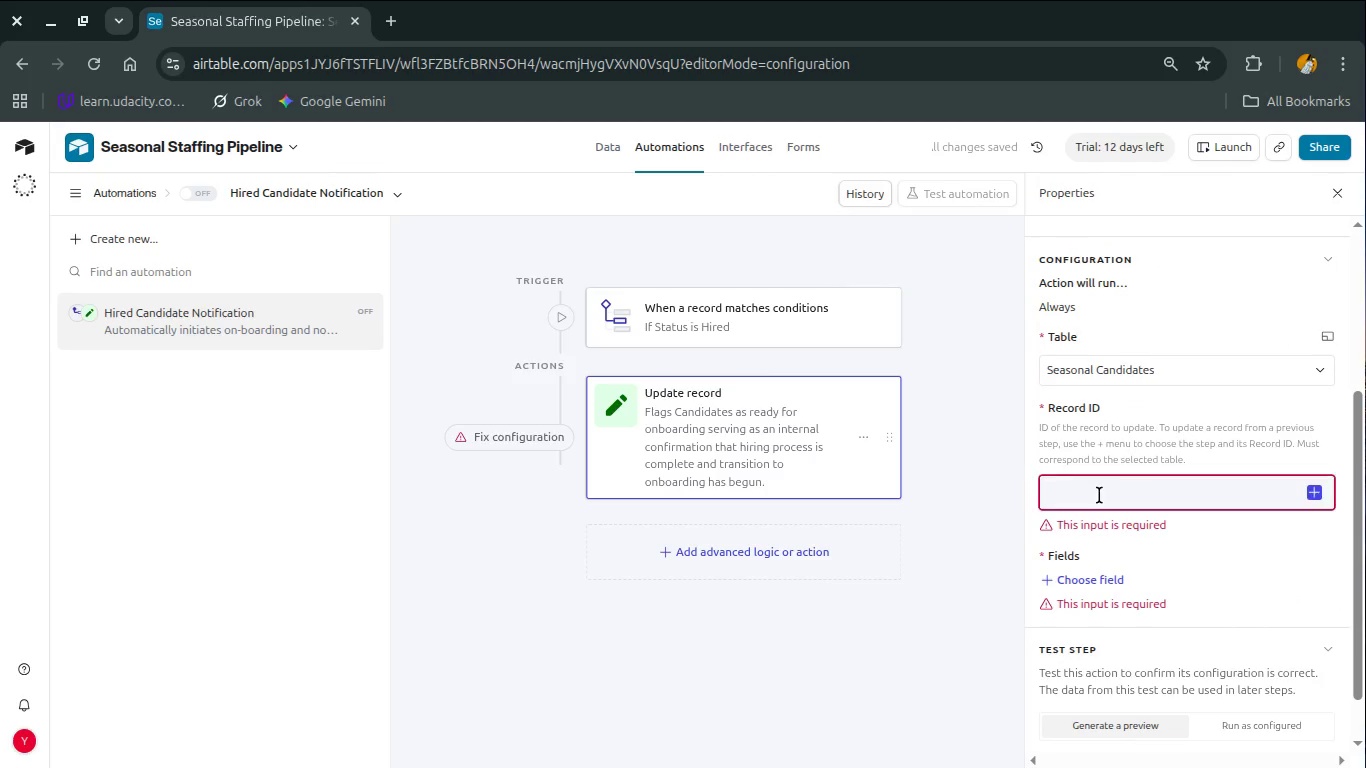 
left_click([1099, 495])
 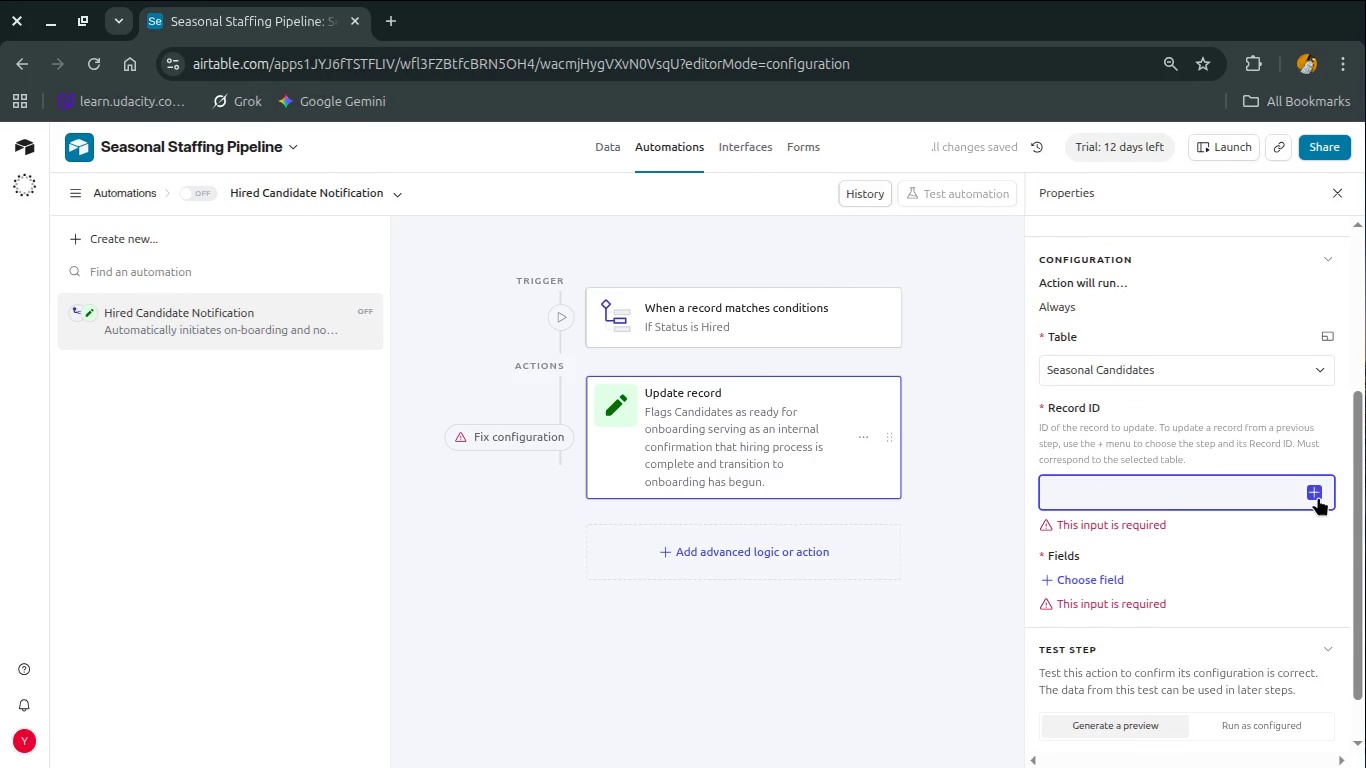 
left_click([1319, 495])
 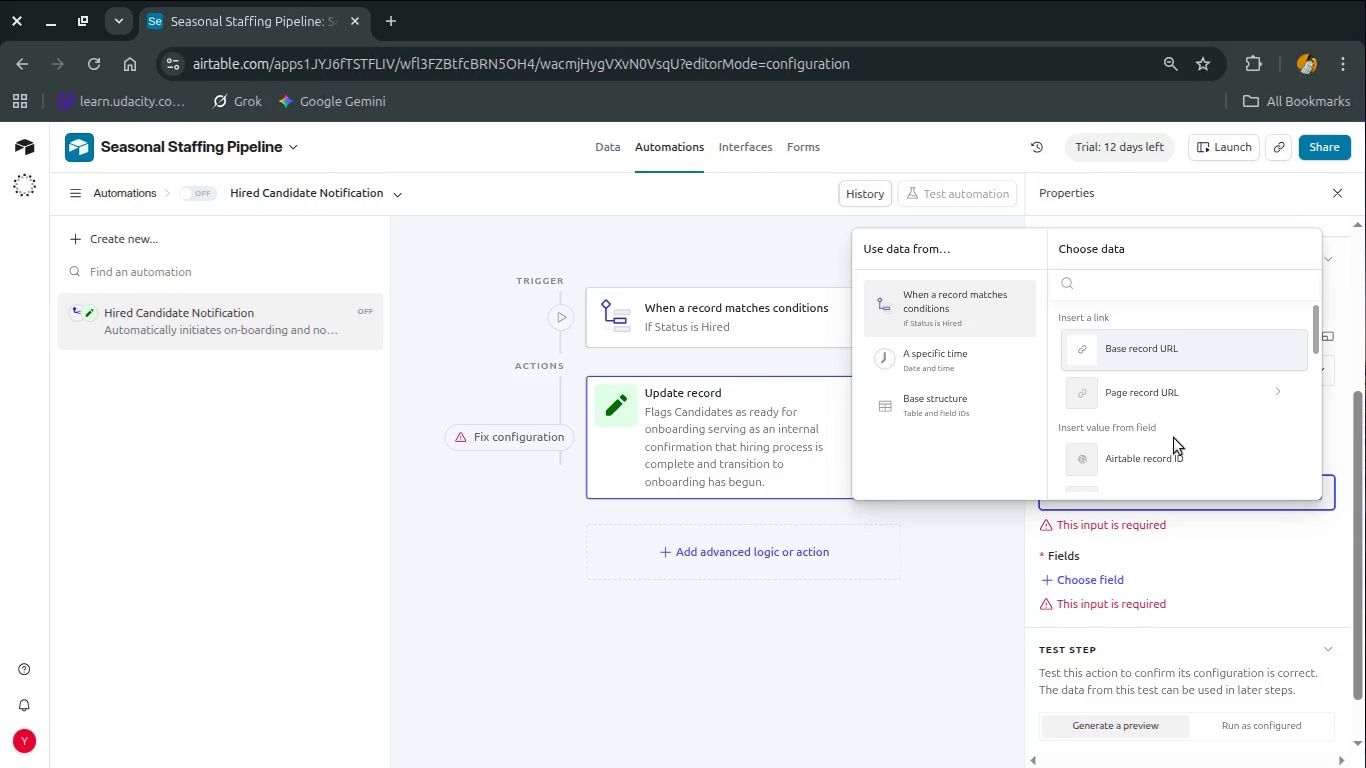 
left_click([1167, 455])
 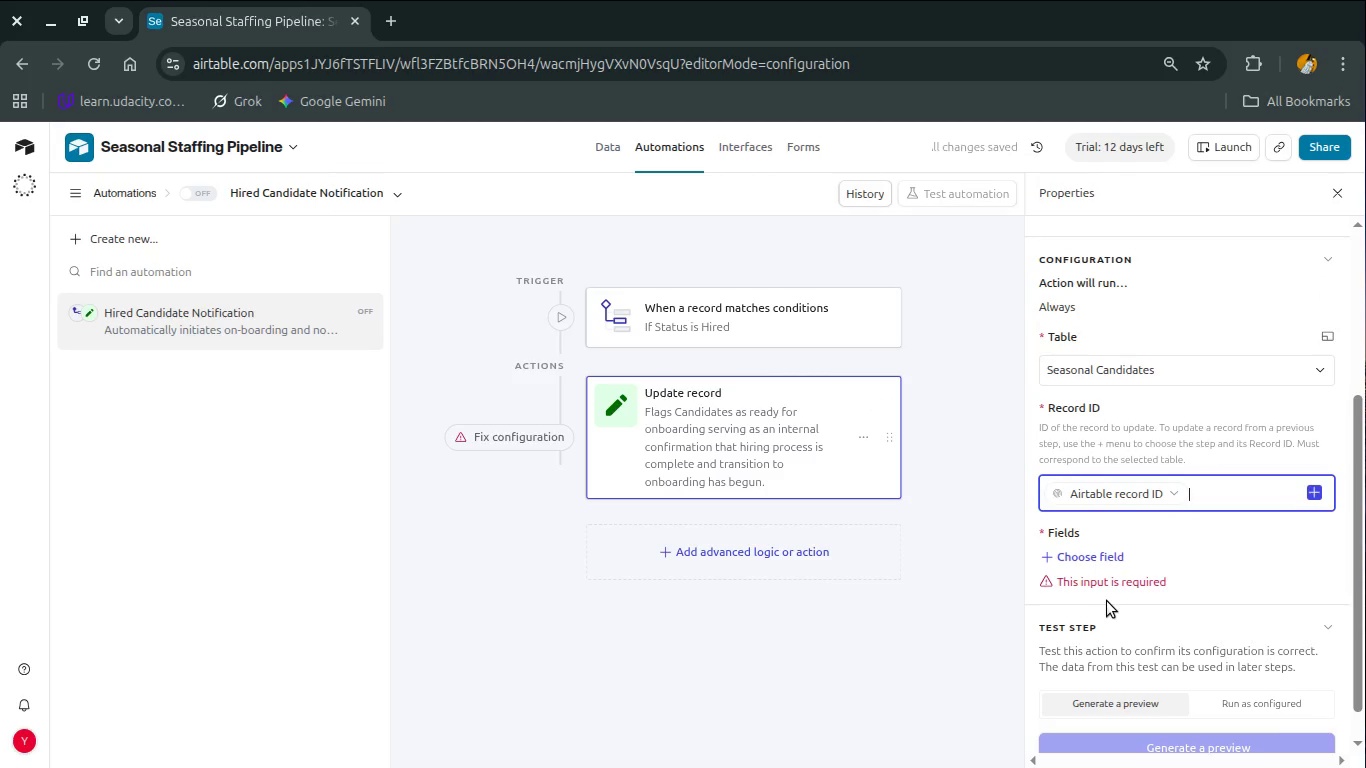 
left_click([1122, 579])
 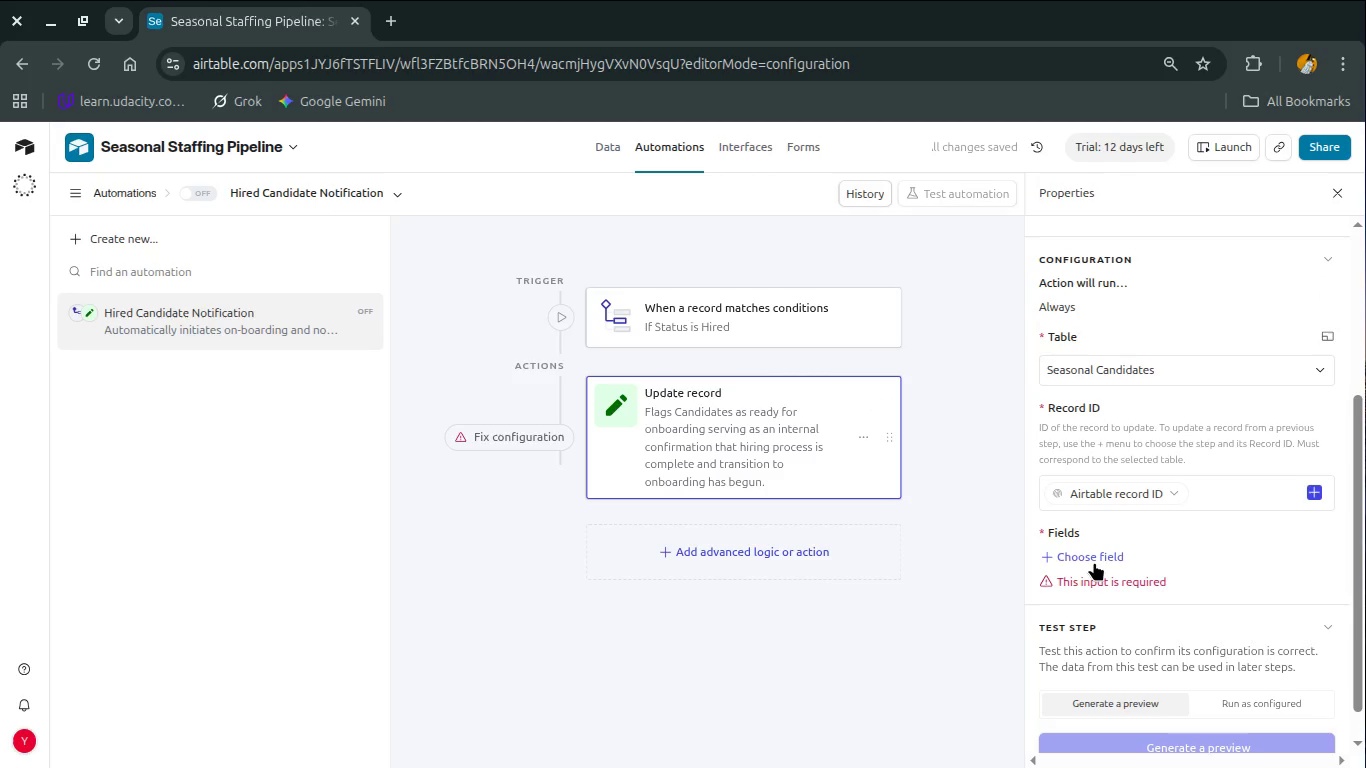 
left_click([1093, 562])
 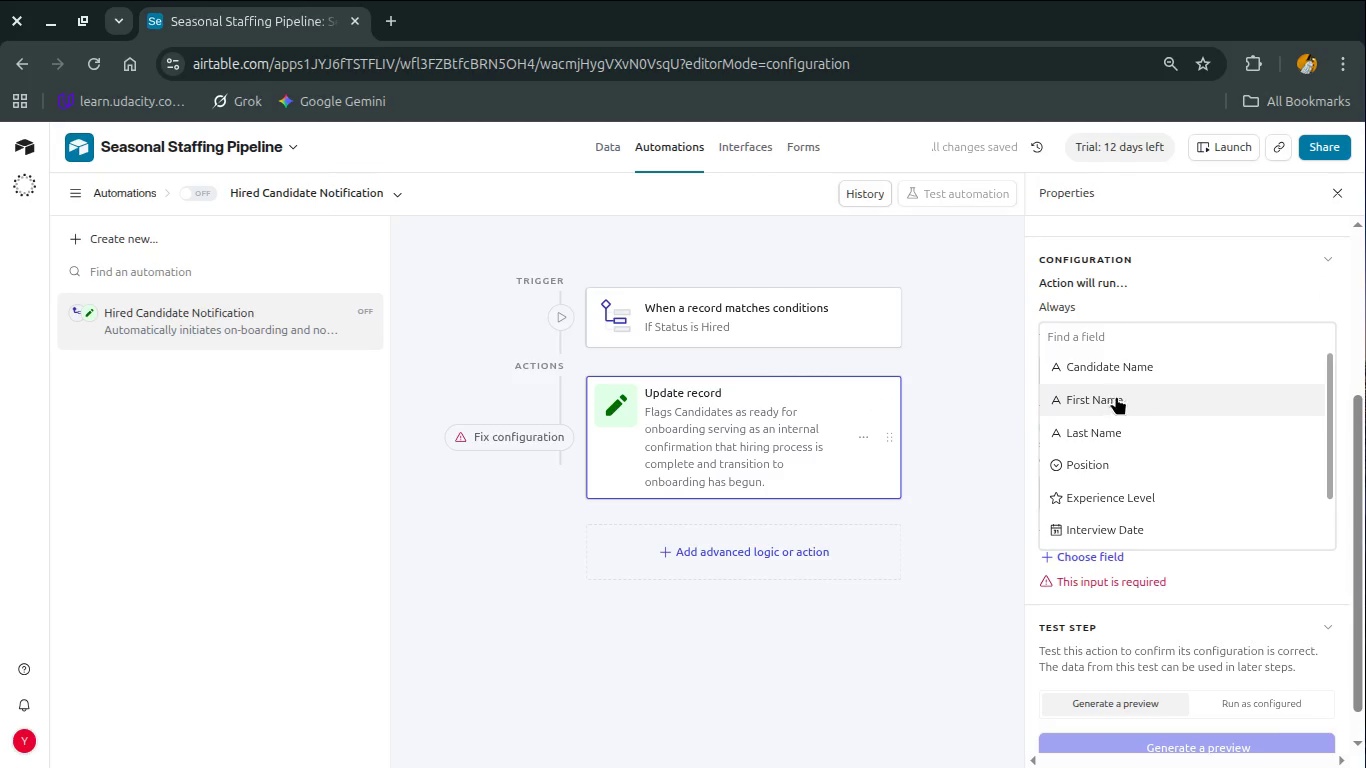 
scroll: coordinate [1132, 510], scroll_direction: down, amount: 4.0
 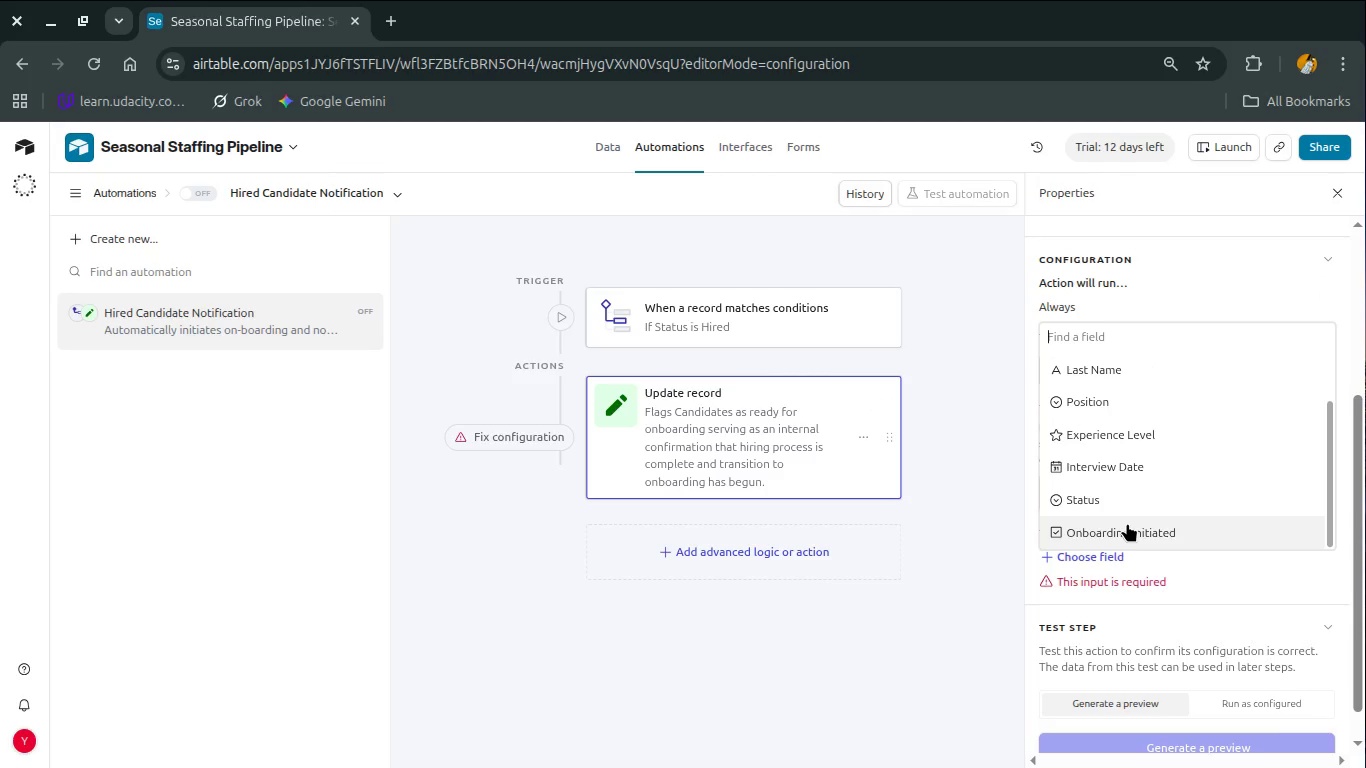 
left_click([1127, 523])
 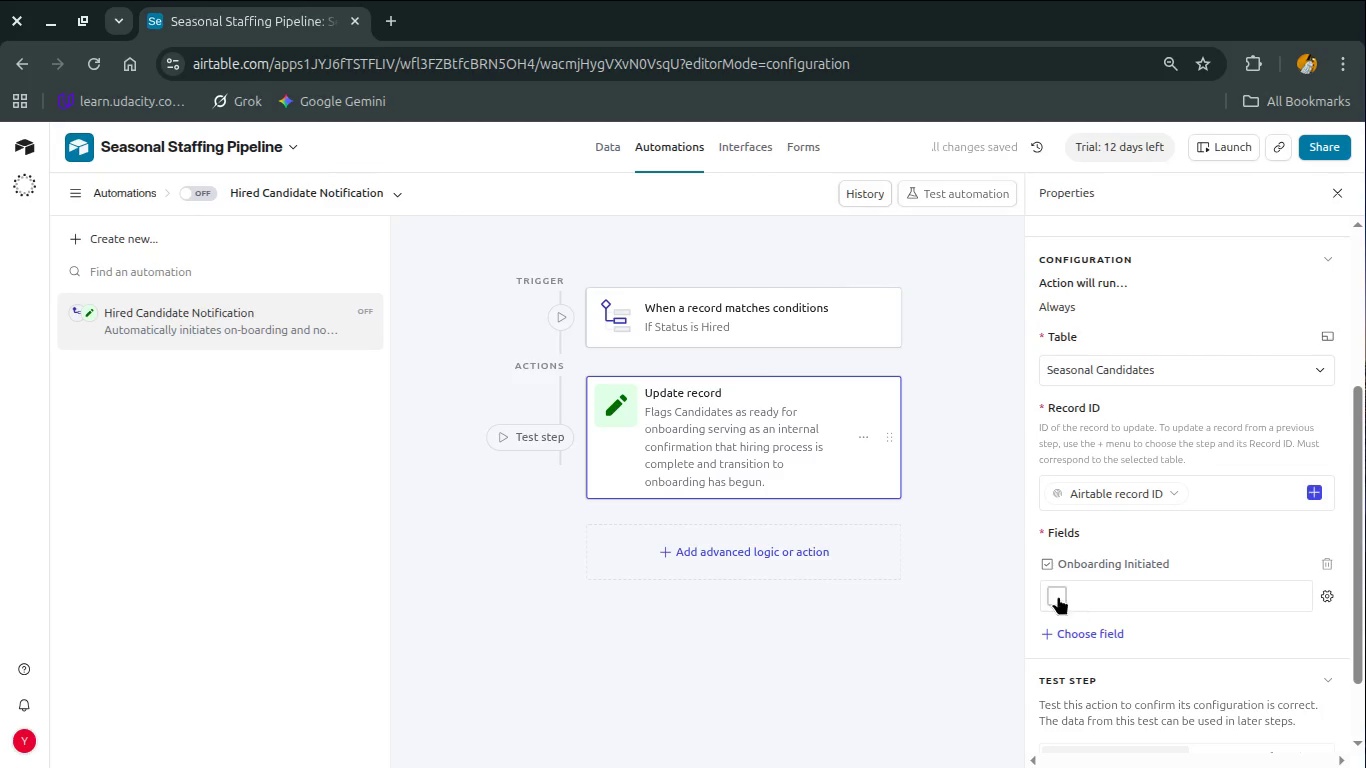 
left_click([1054, 596])
 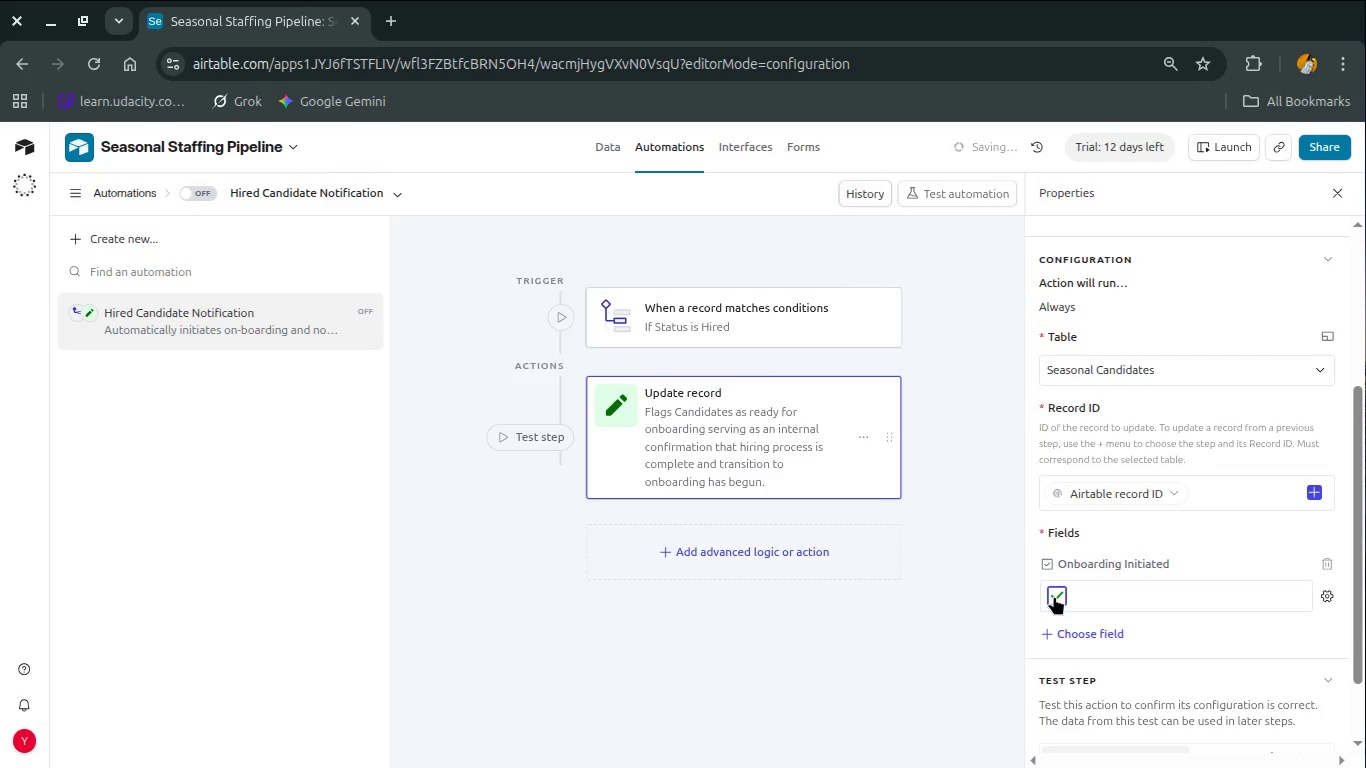 
scroll: coordinate [1054, 596], scroll_direction: down, amount: 3.0
 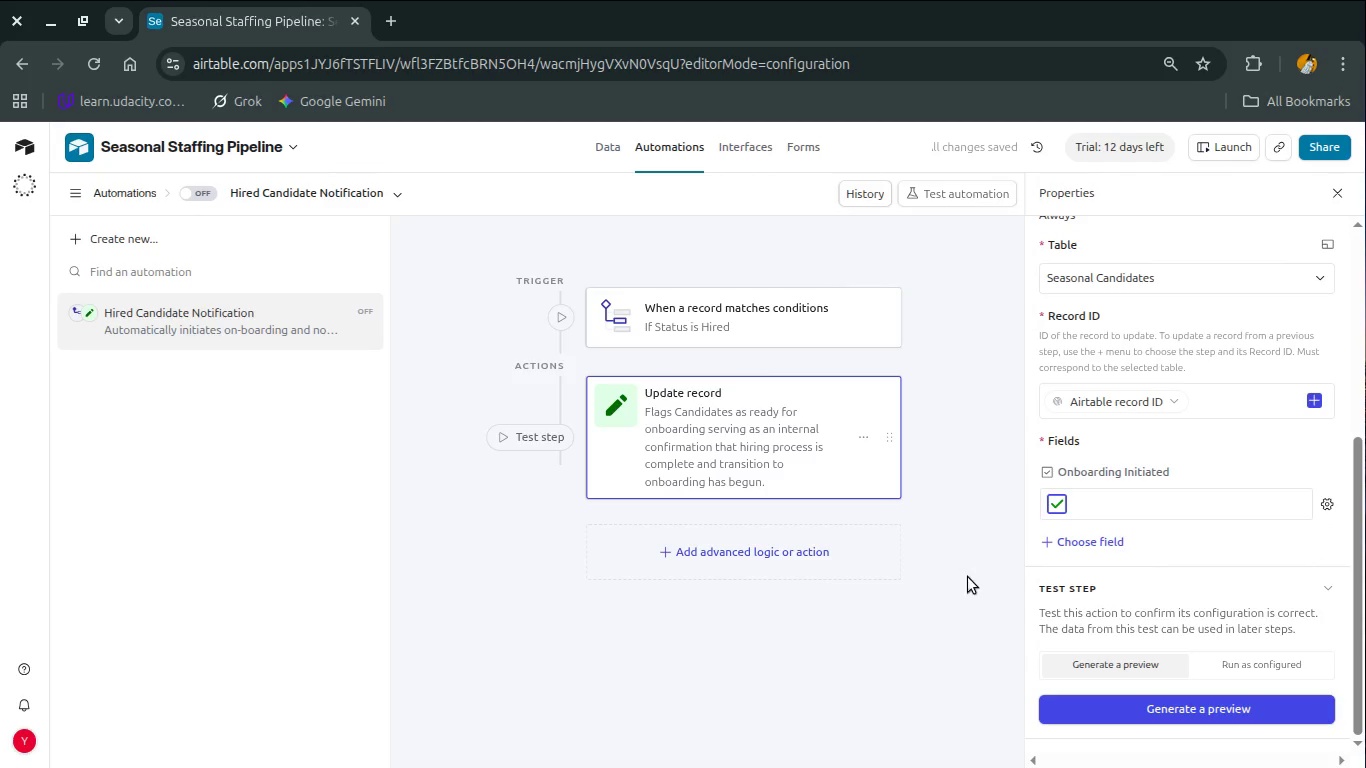 
left_click([956, 589])
 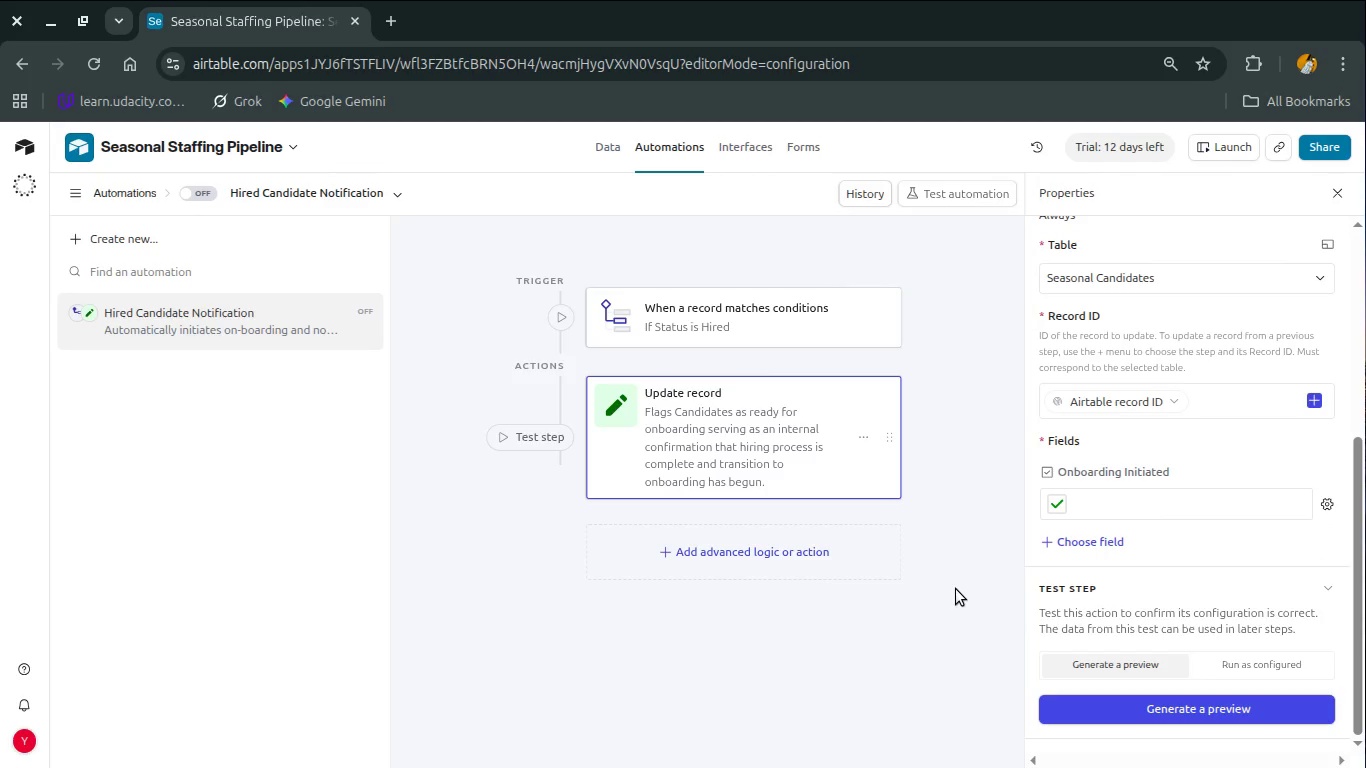 
wait(9.39)
 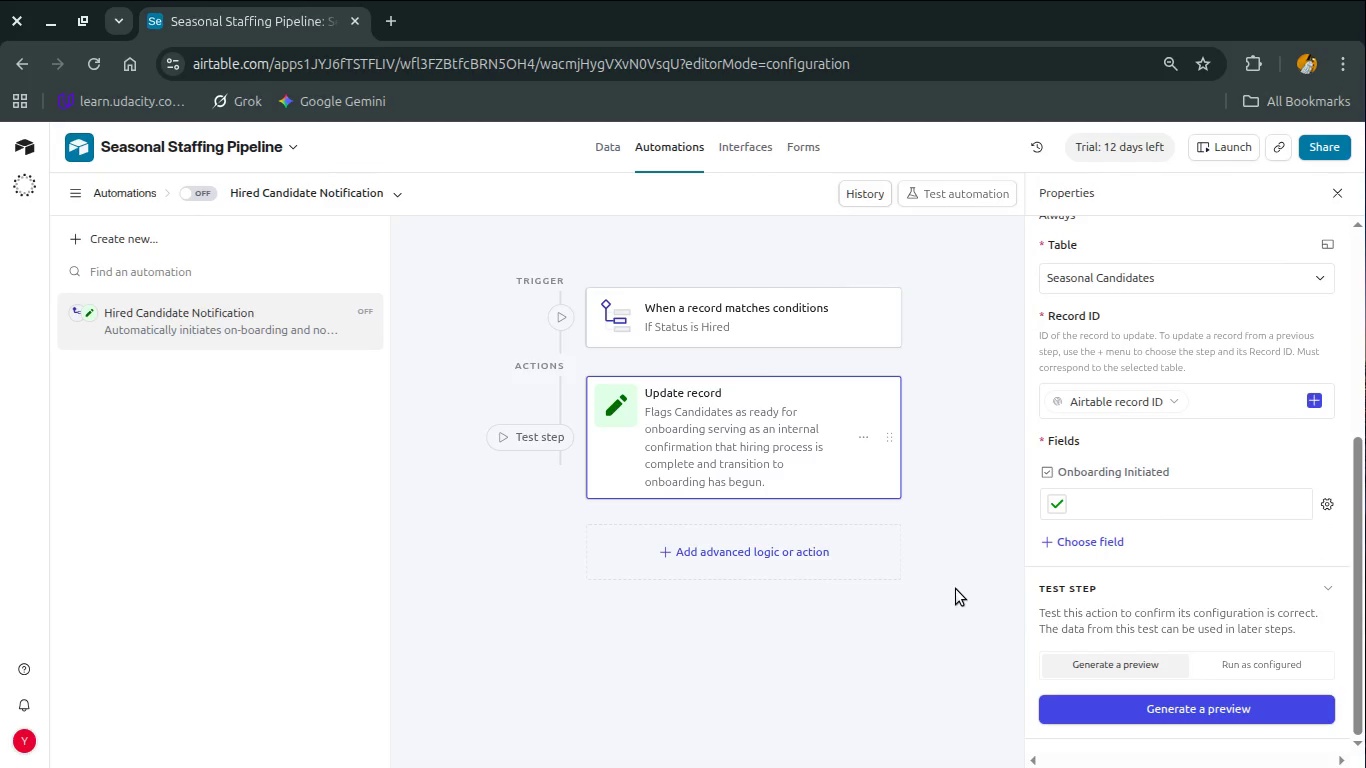 
left_click([701, 383])
 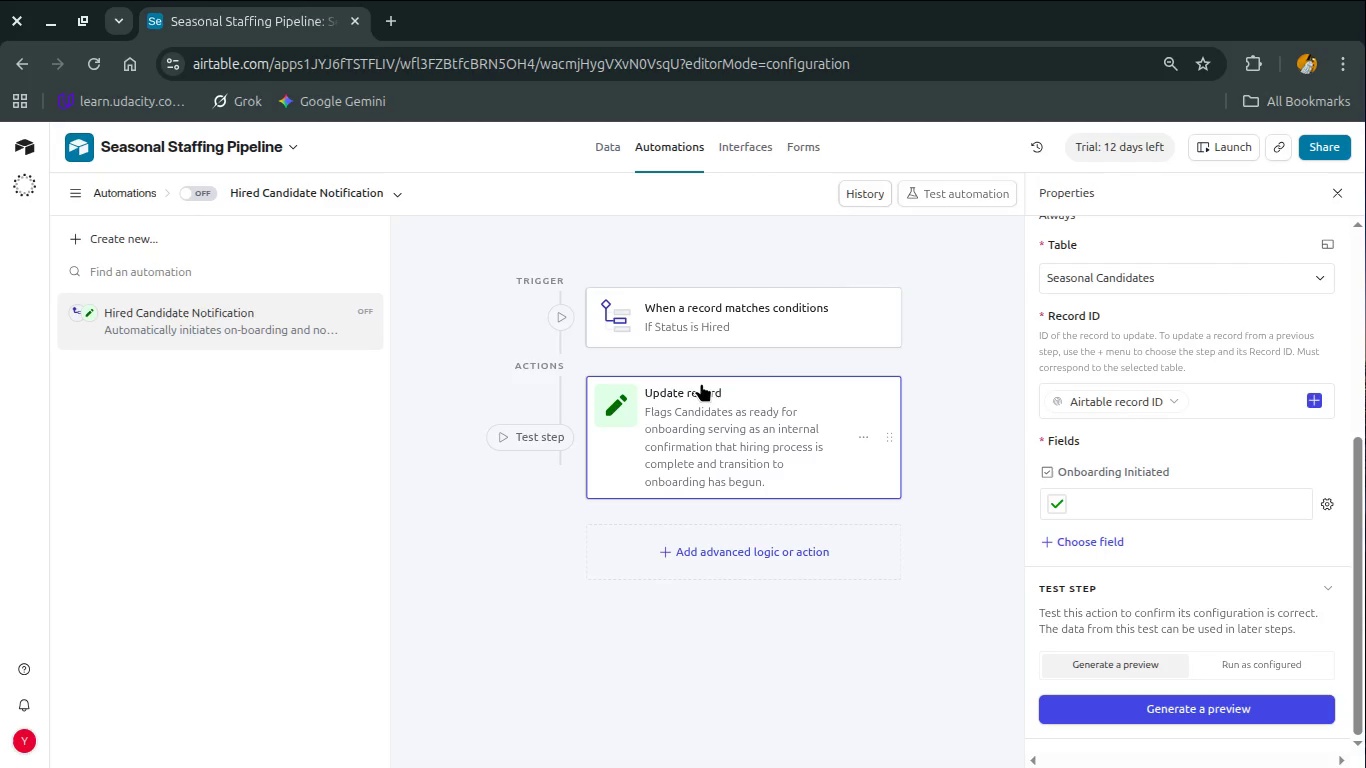 
double_click([701, 383])
 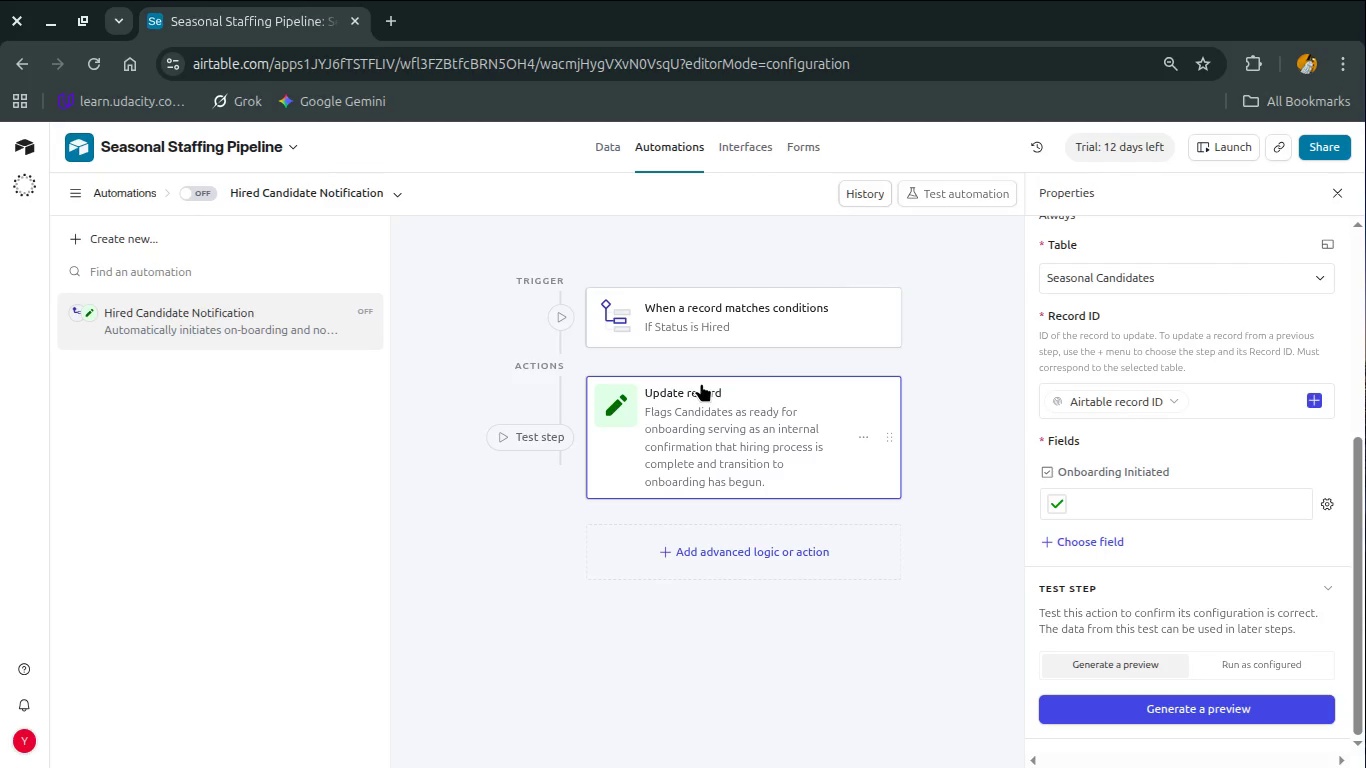 
triple_click([701, 383])
 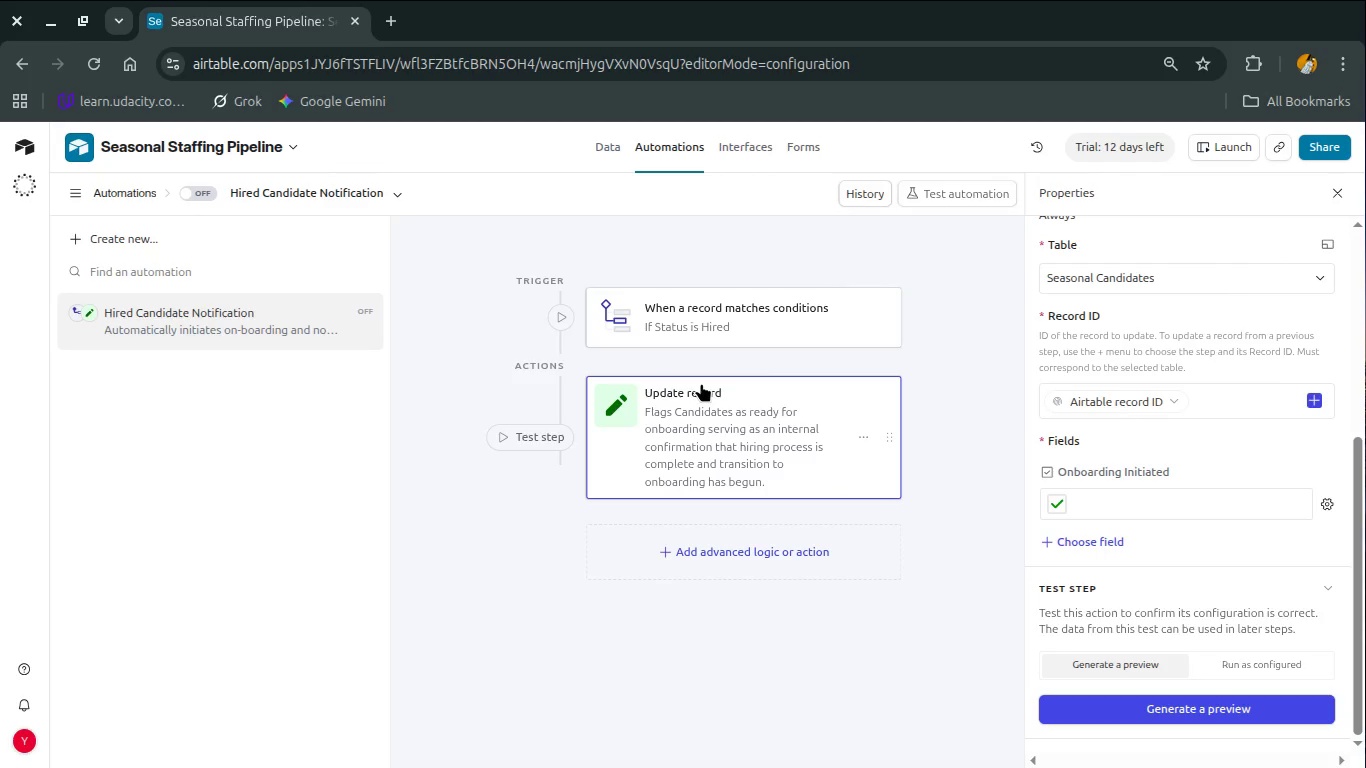 
double_click([701, 383])
 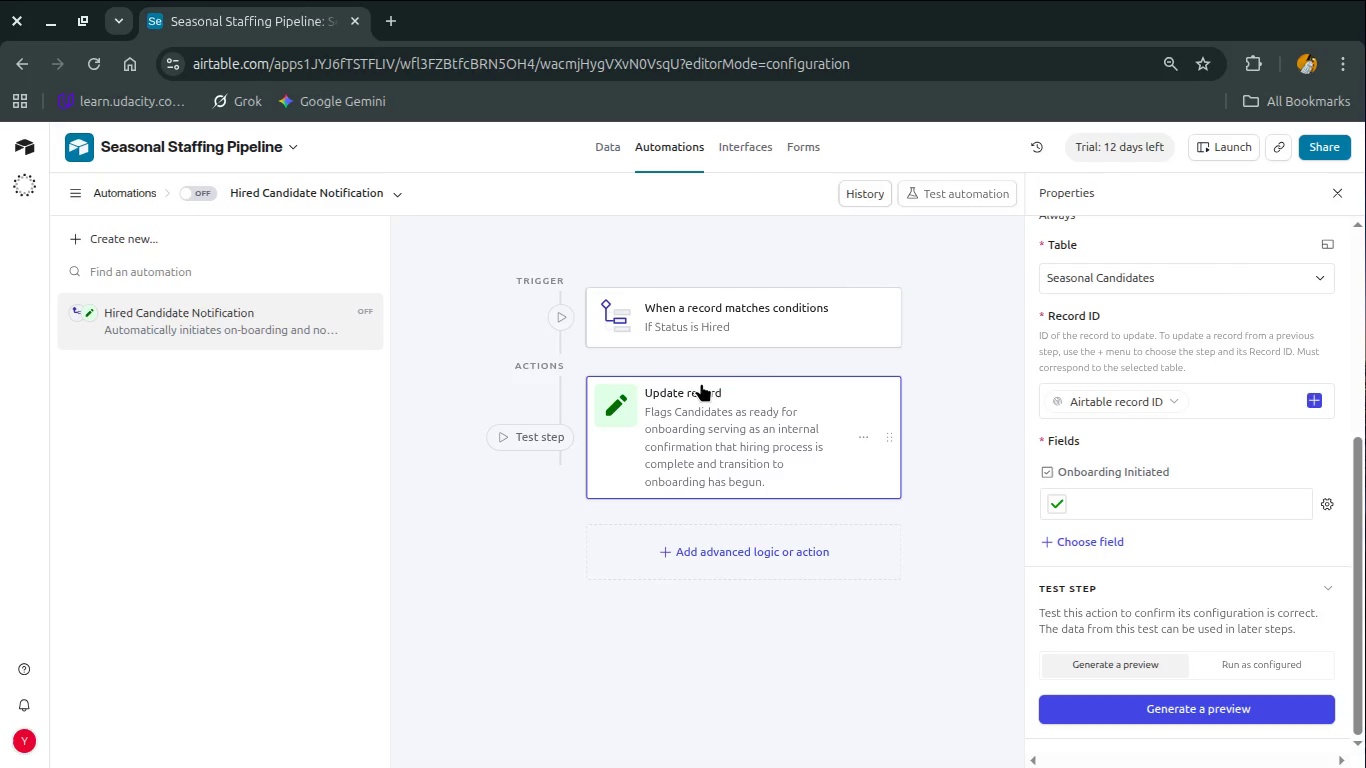 
triple_click([701, 383])
 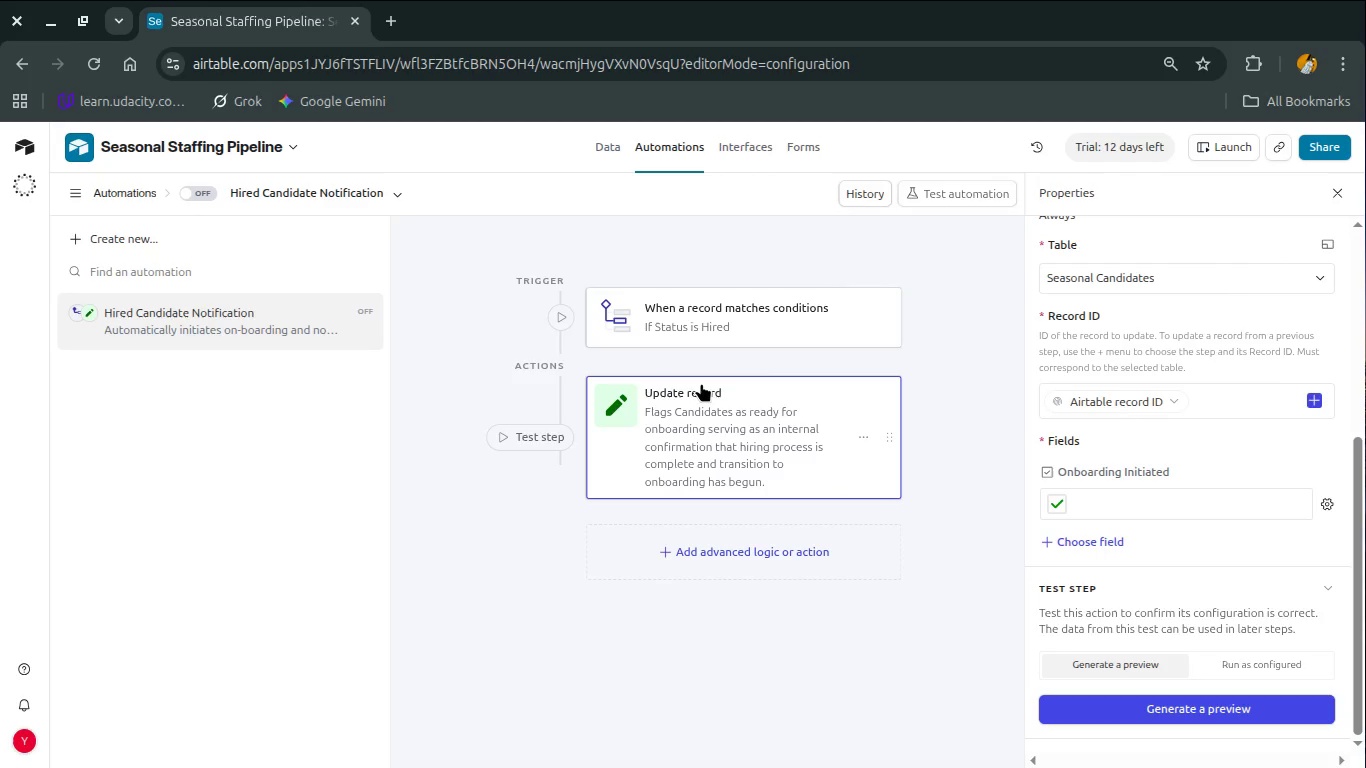 
triple_click([701, 383])
 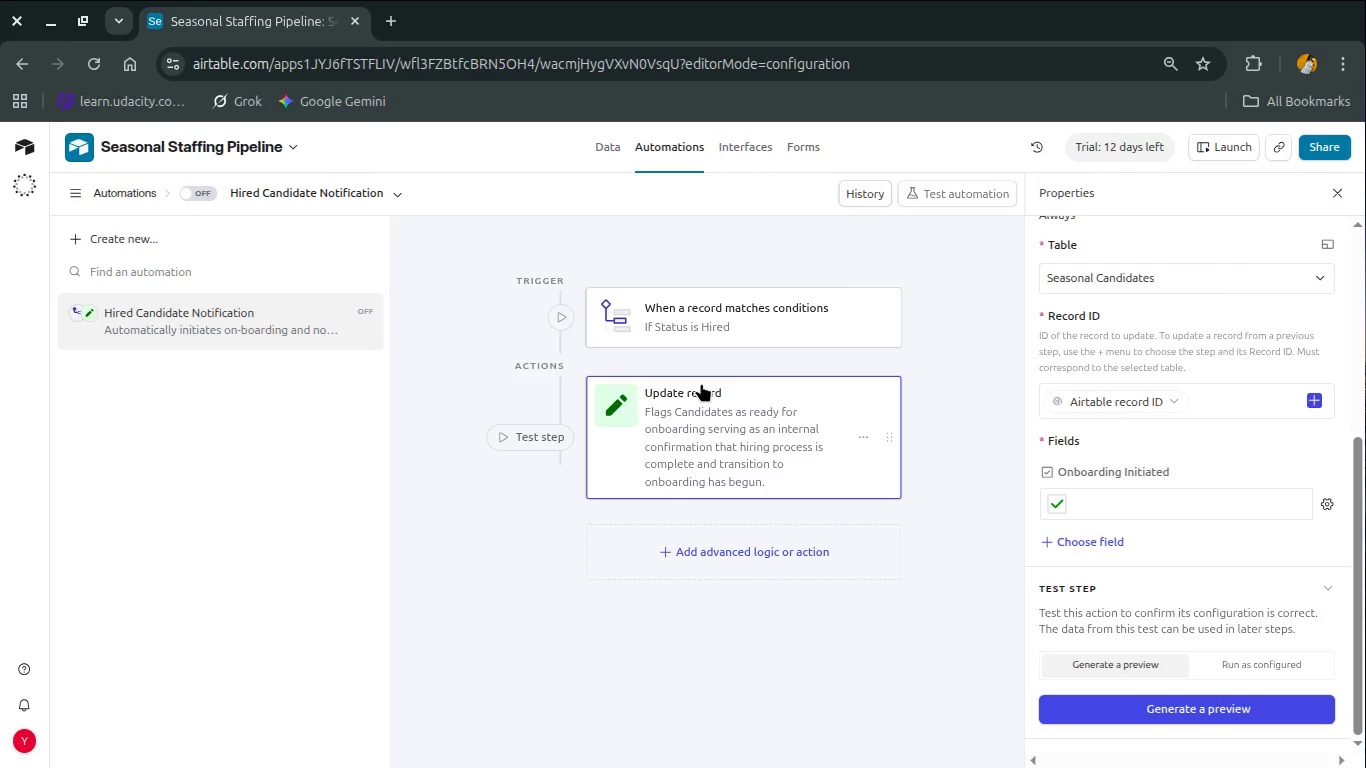 
left_click_drag(start_coordinate=[701, 383], to_coordinate=[864, 432])
 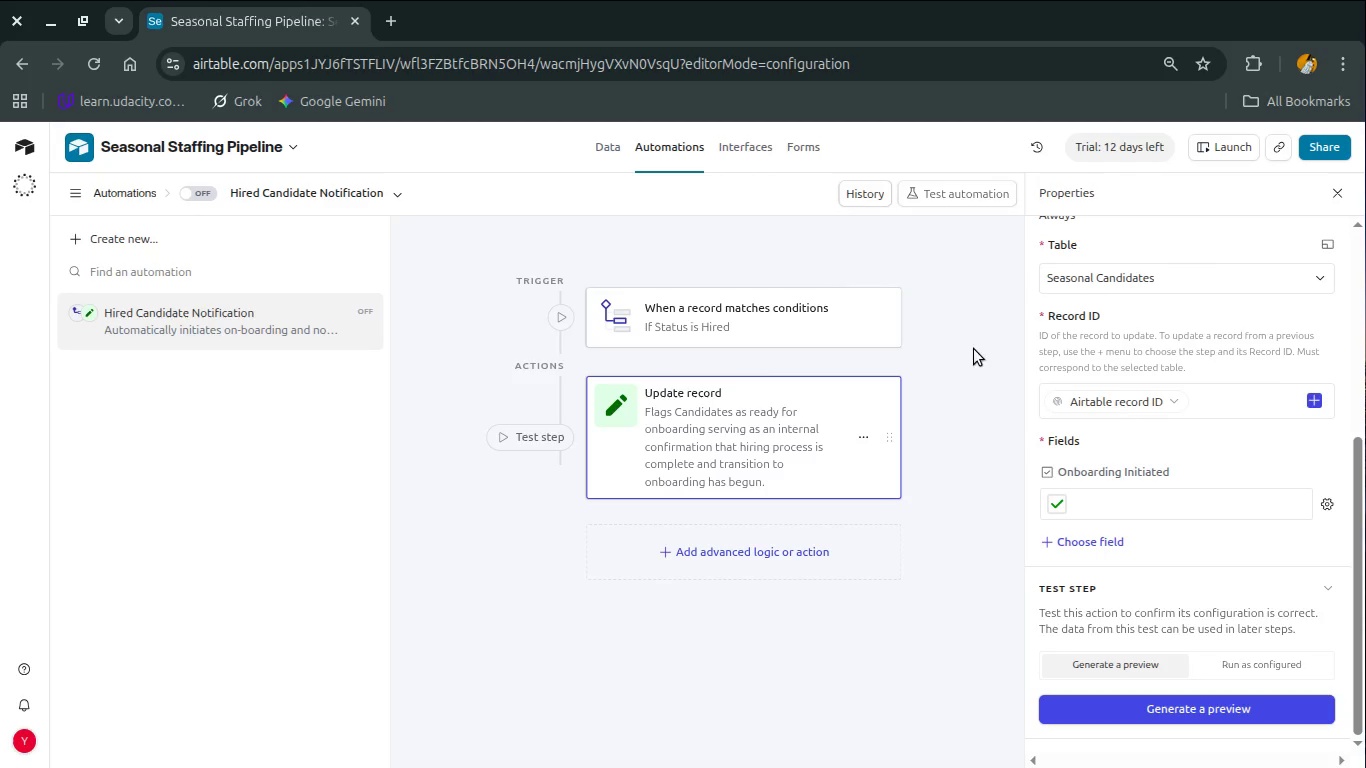 
scroll: coordinate [1248, 332], scroll_direction: up, amount: 6.0
 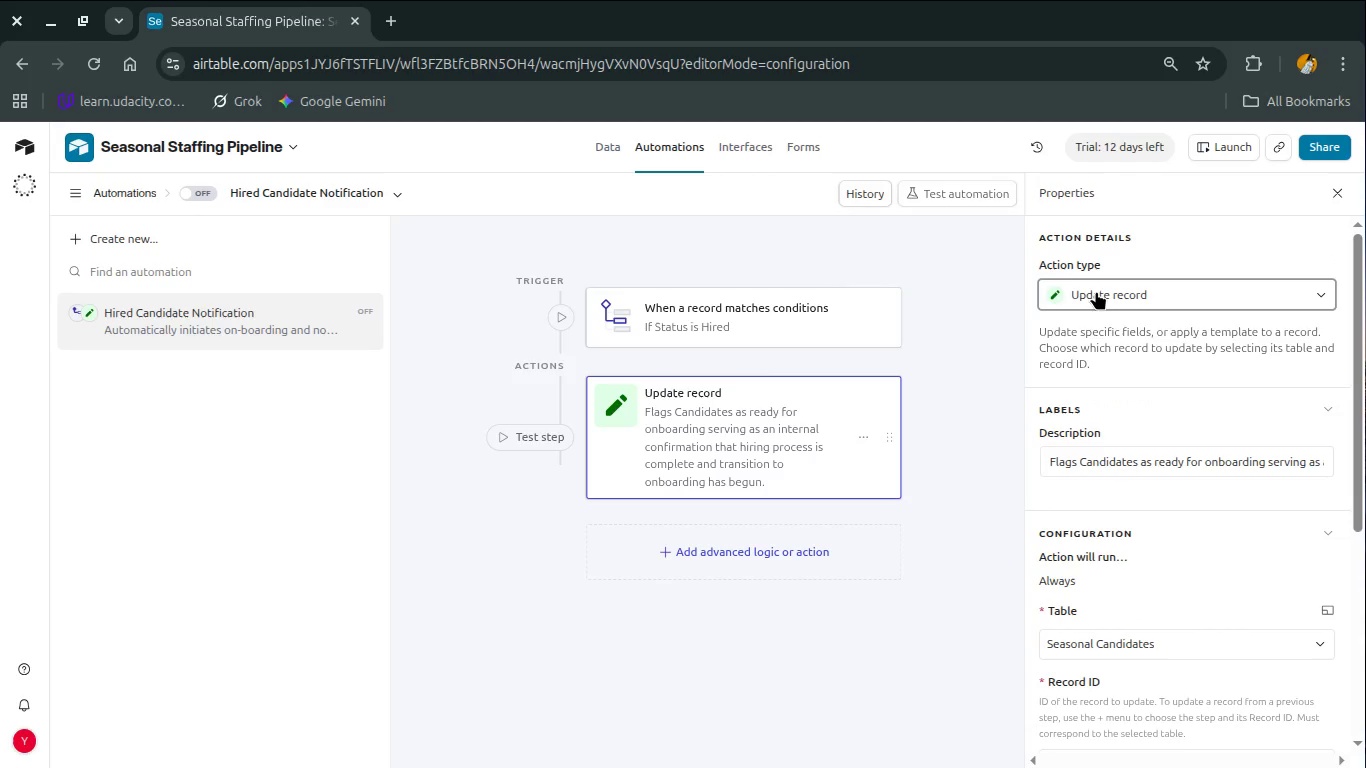 
left_click([1096, 291])
 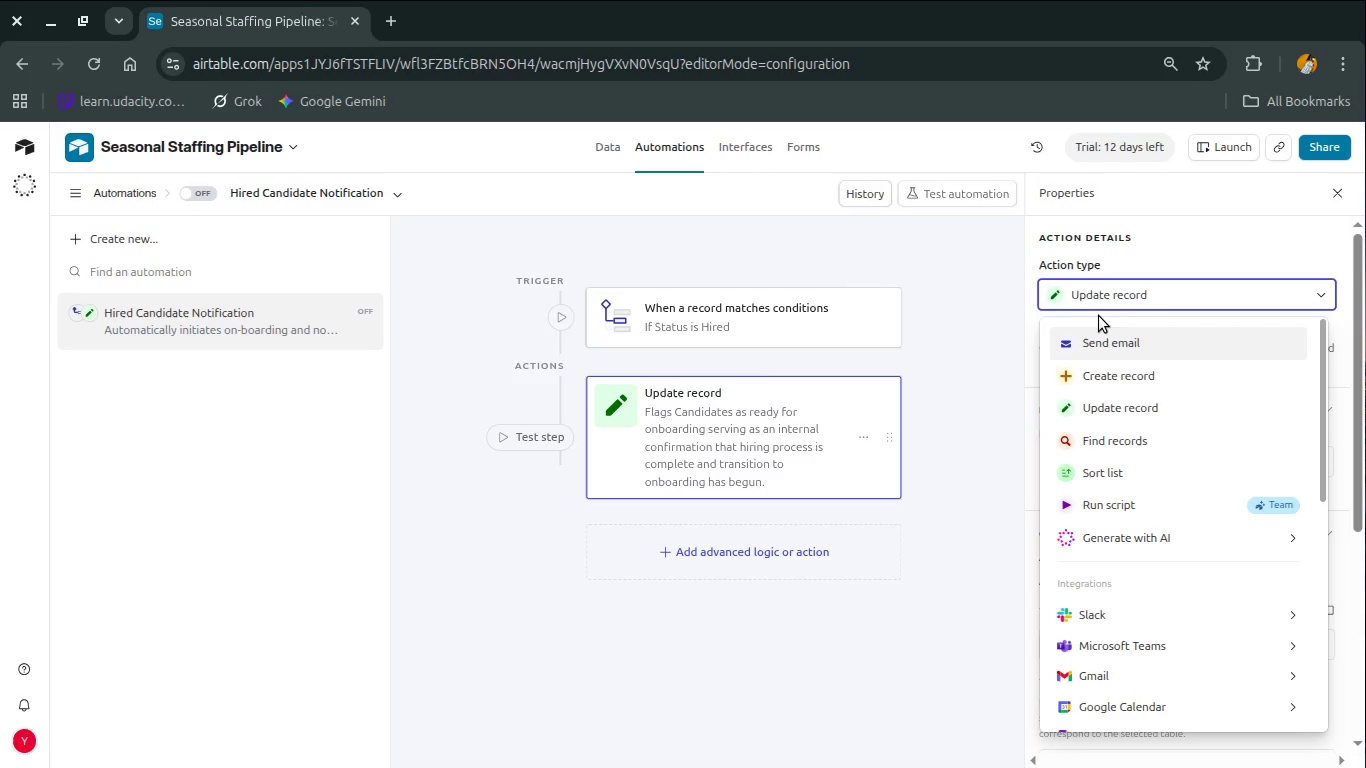 
double_click([1120, 292])
 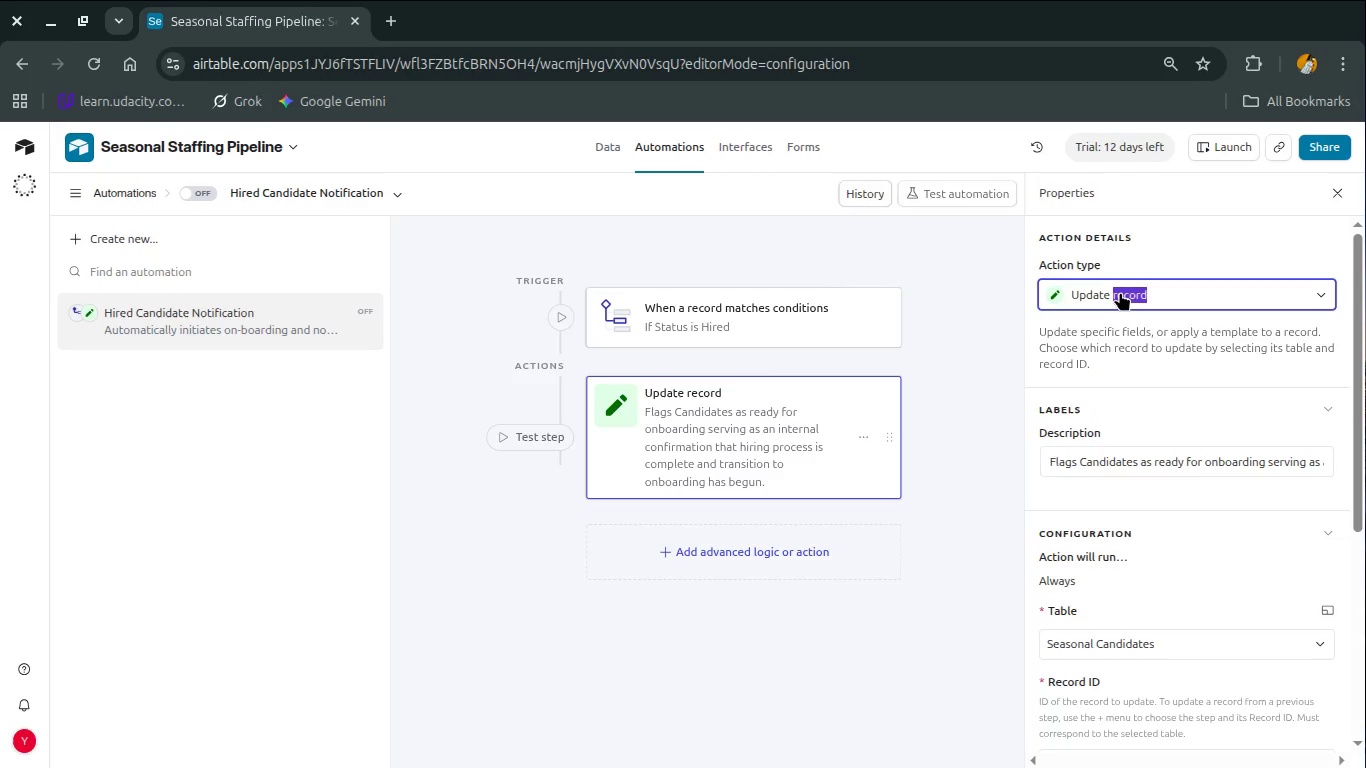 
triple_click([1120, 292])
 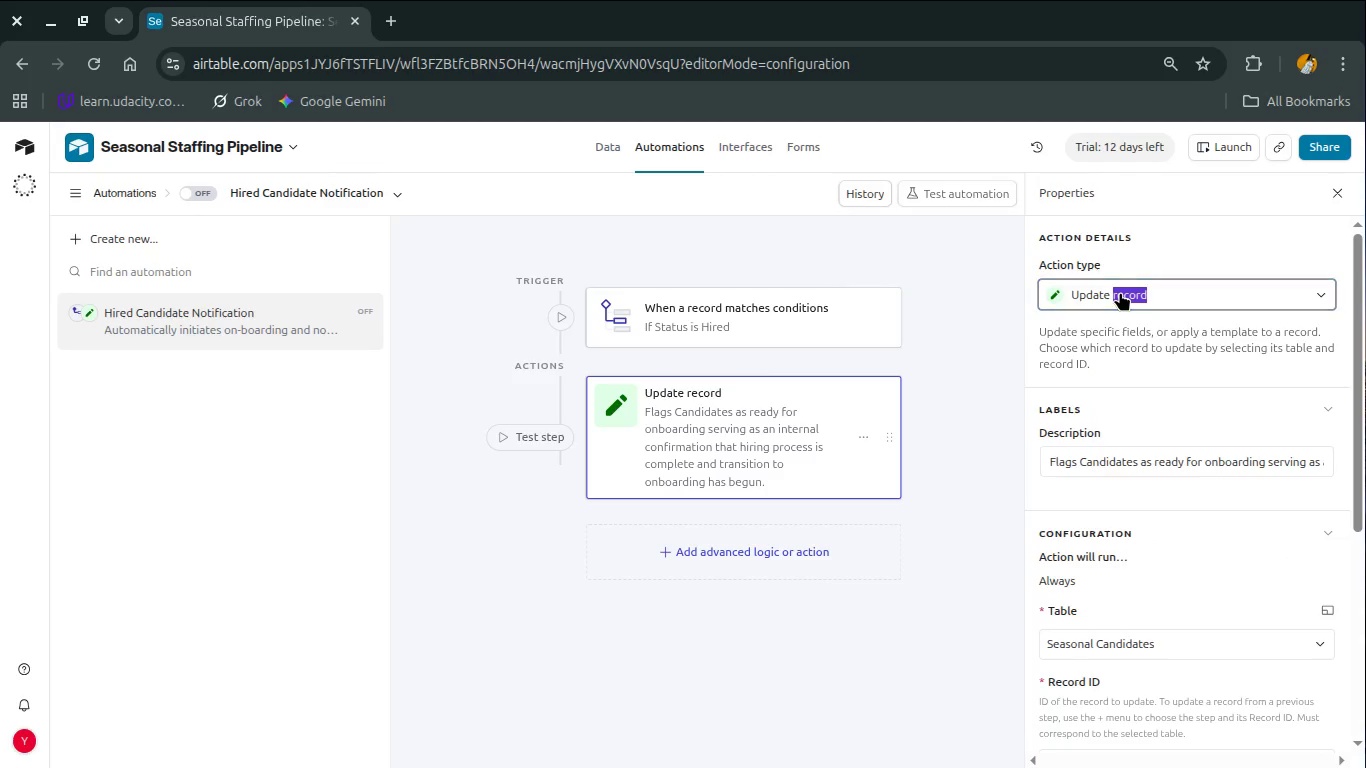 
triple_click([1120, 292])
 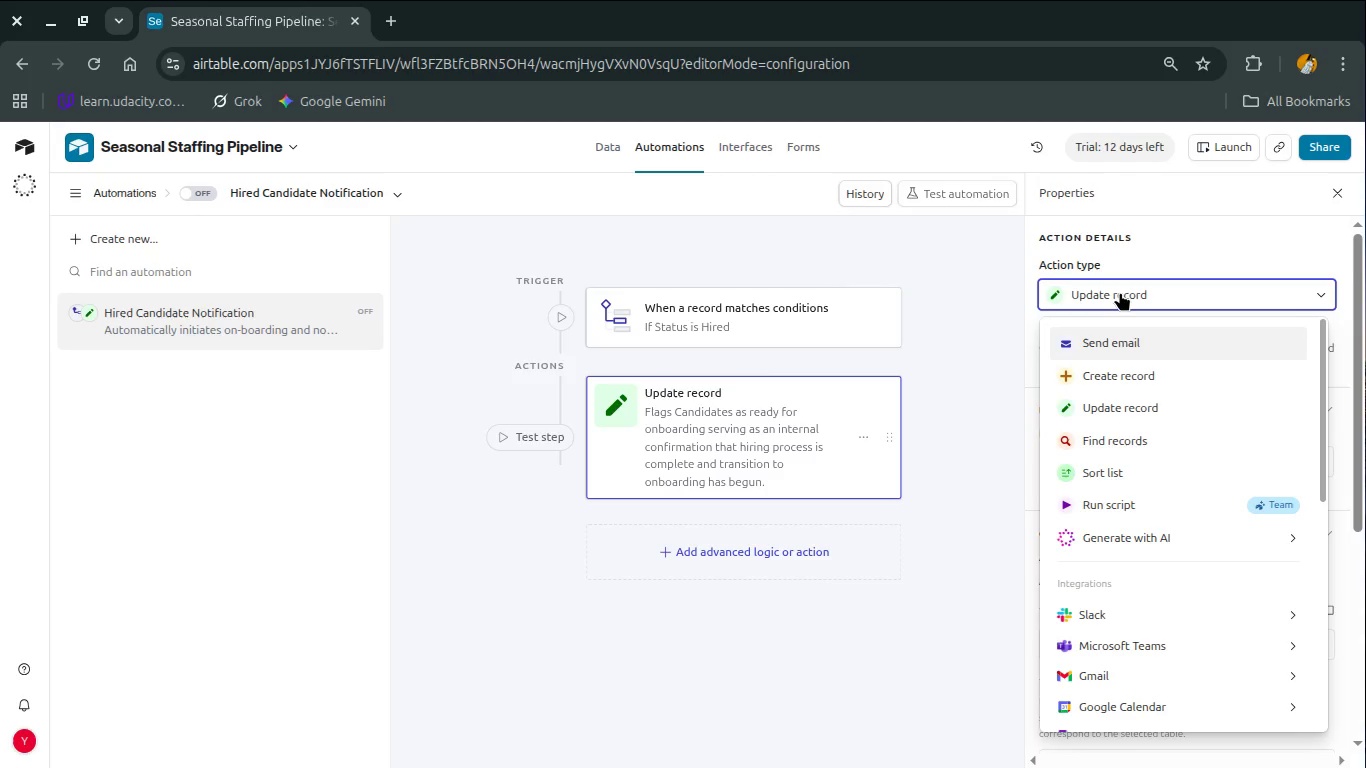 
double_click([1120, 292])
 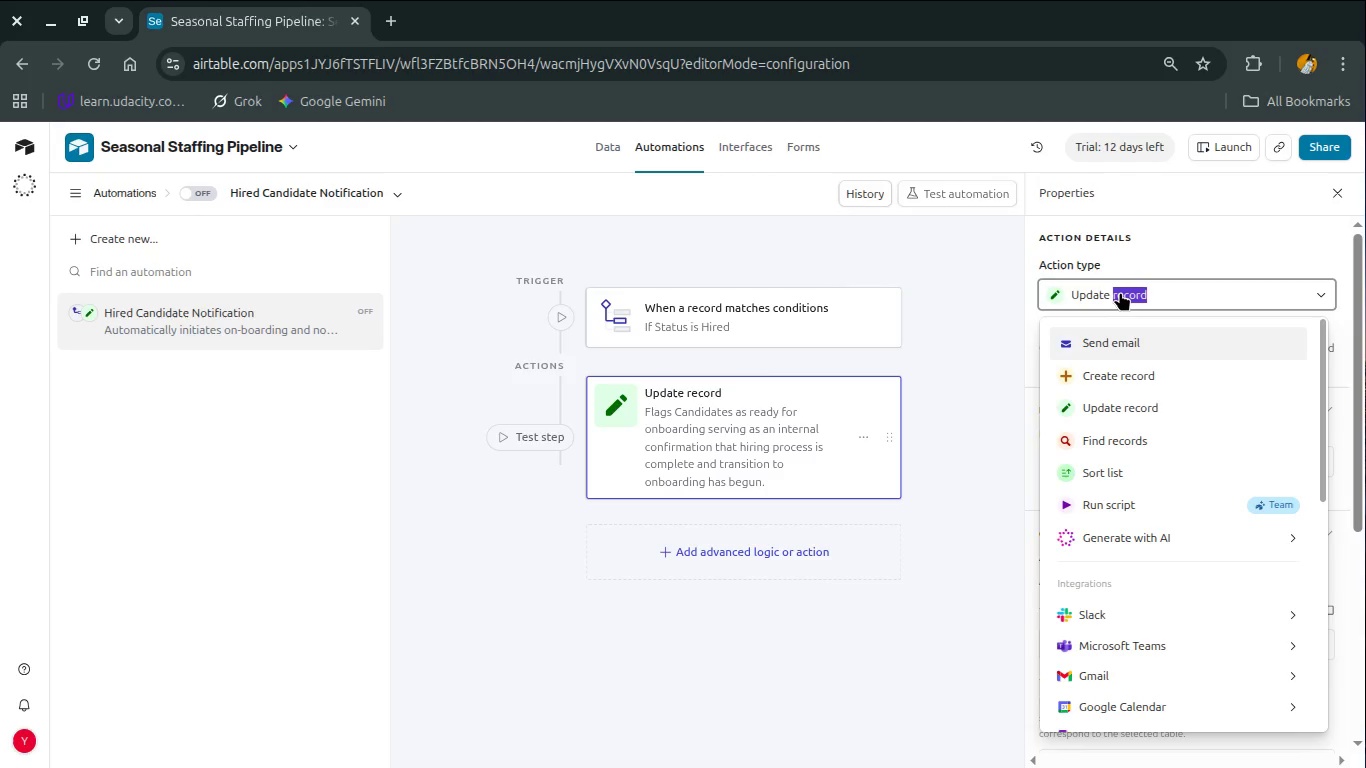 
key(Space)
 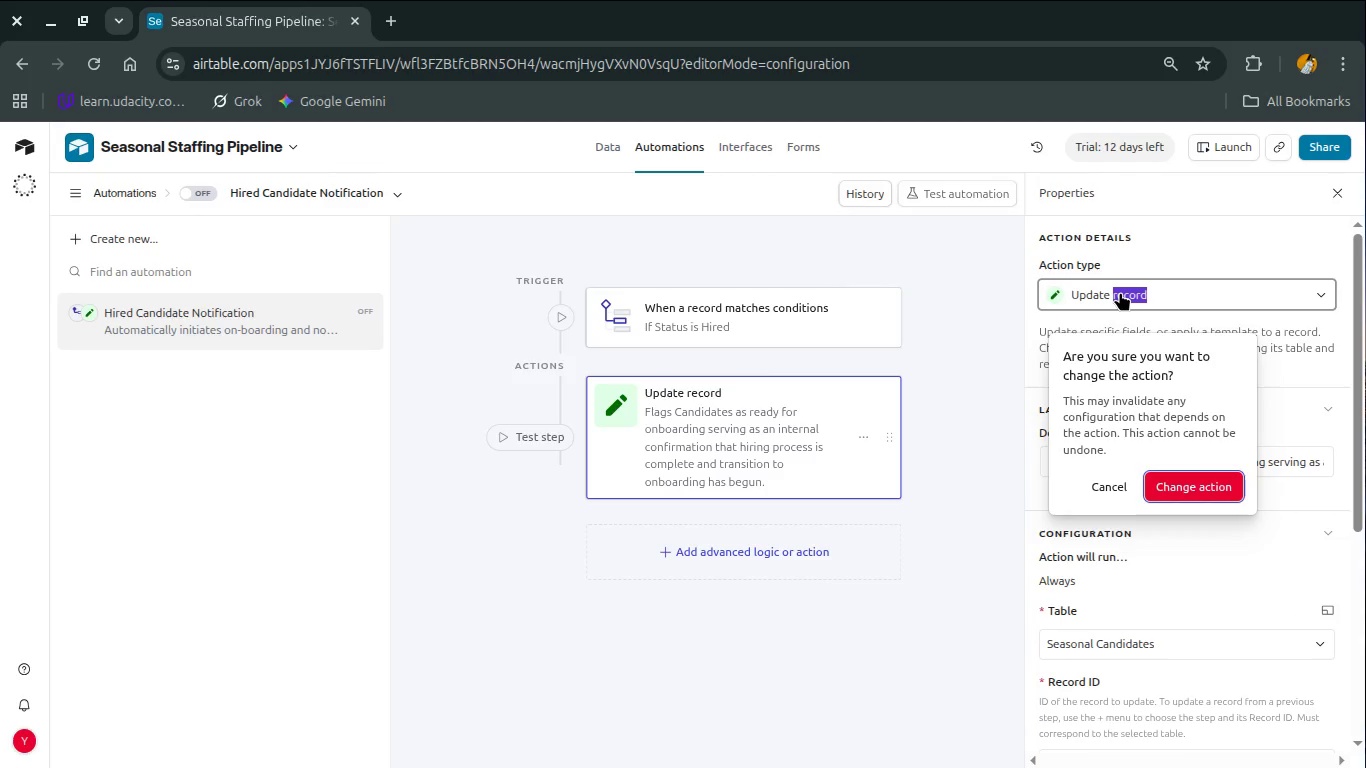 
double_click([1120, 292])
 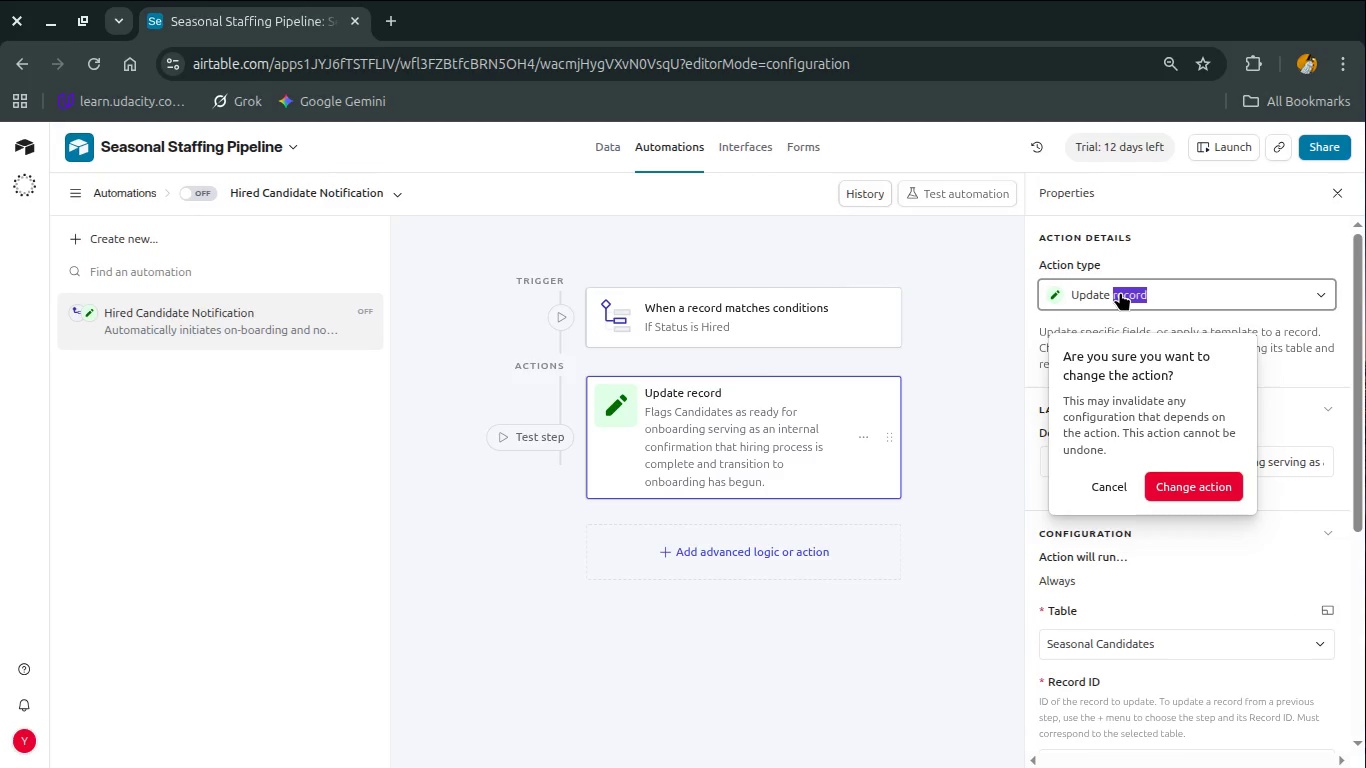 
triple_click([1120, 292])
 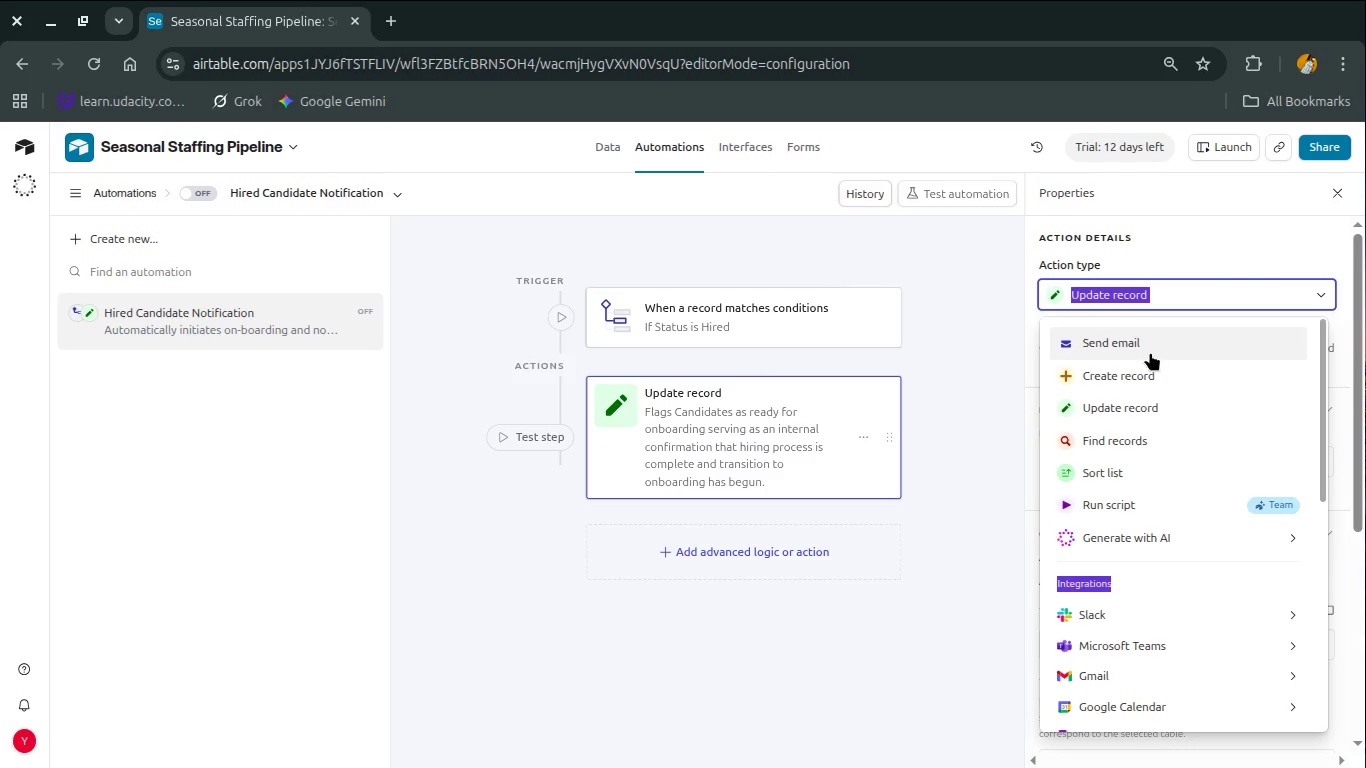 
left_click([1210, 232])
 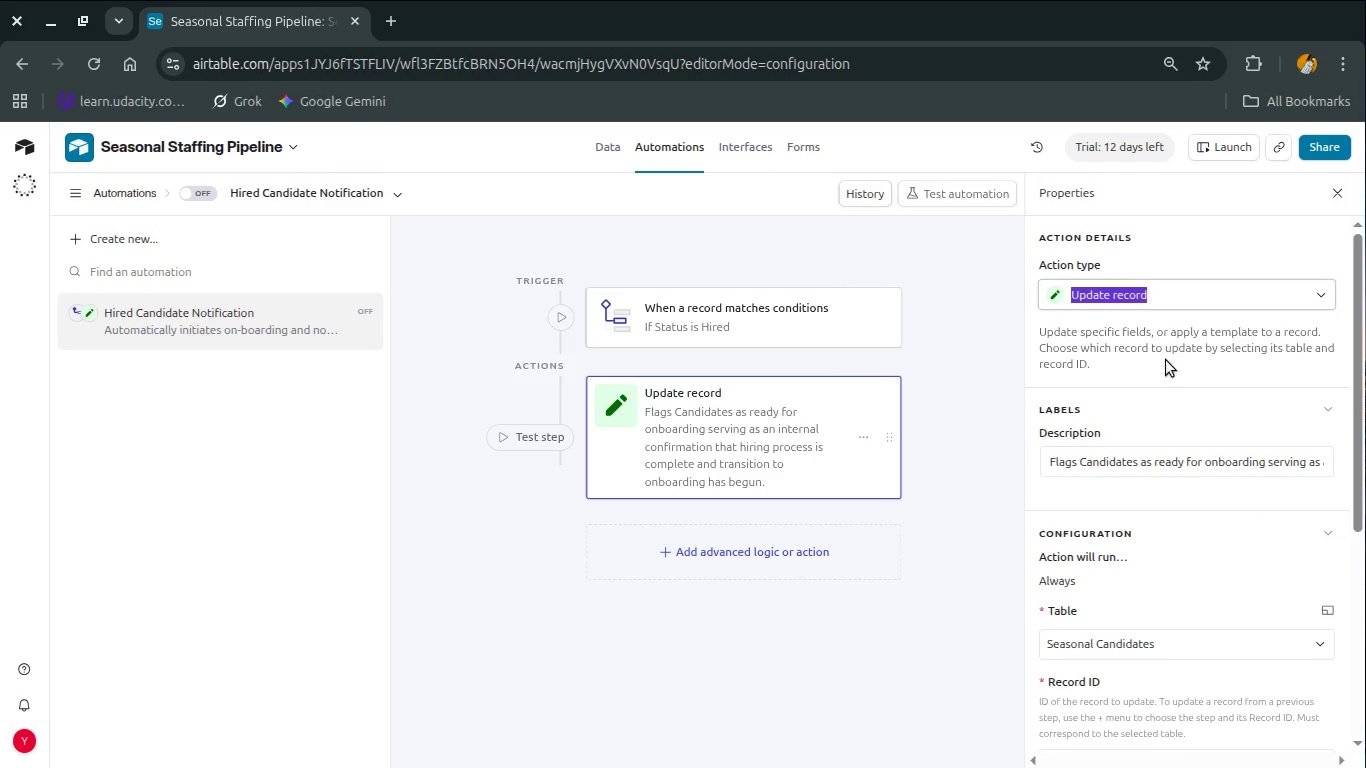 
left_click([1163, 366])
 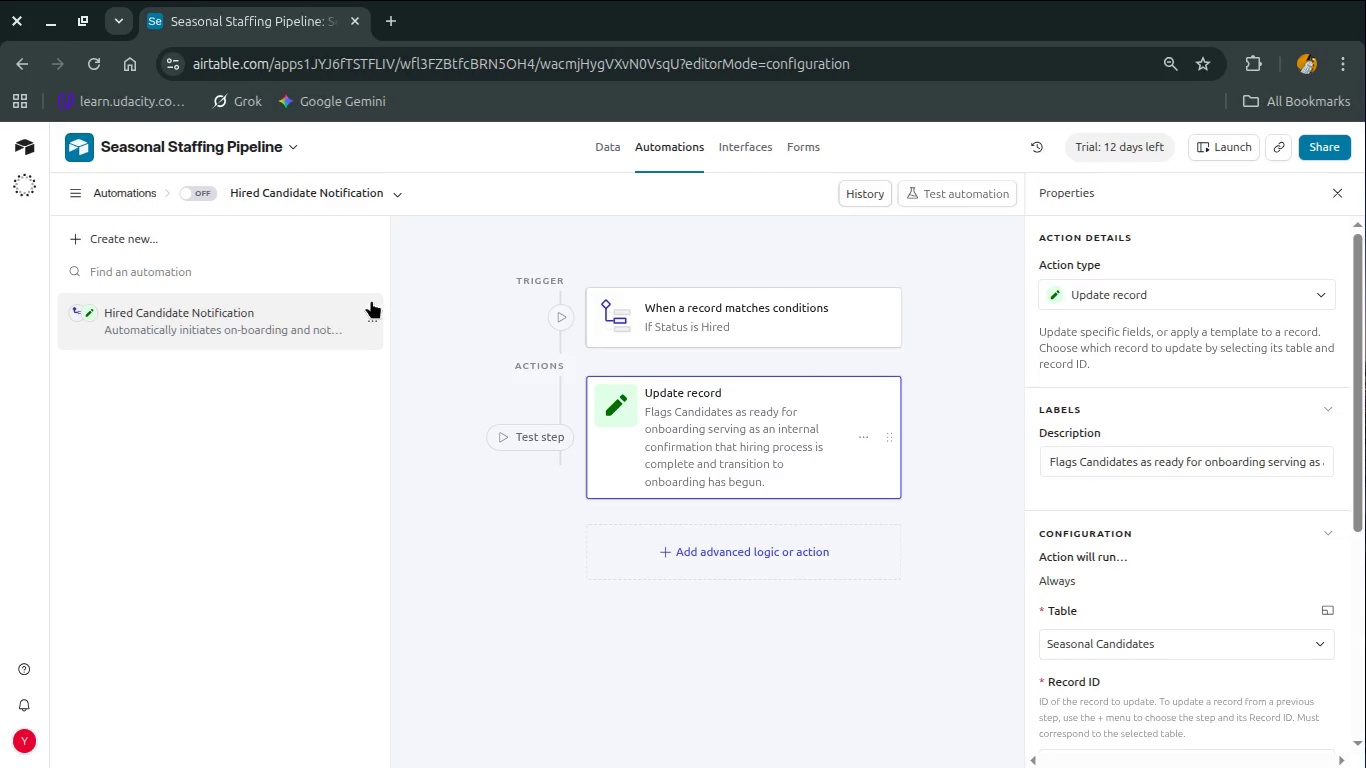 
left_click([668, 538])
 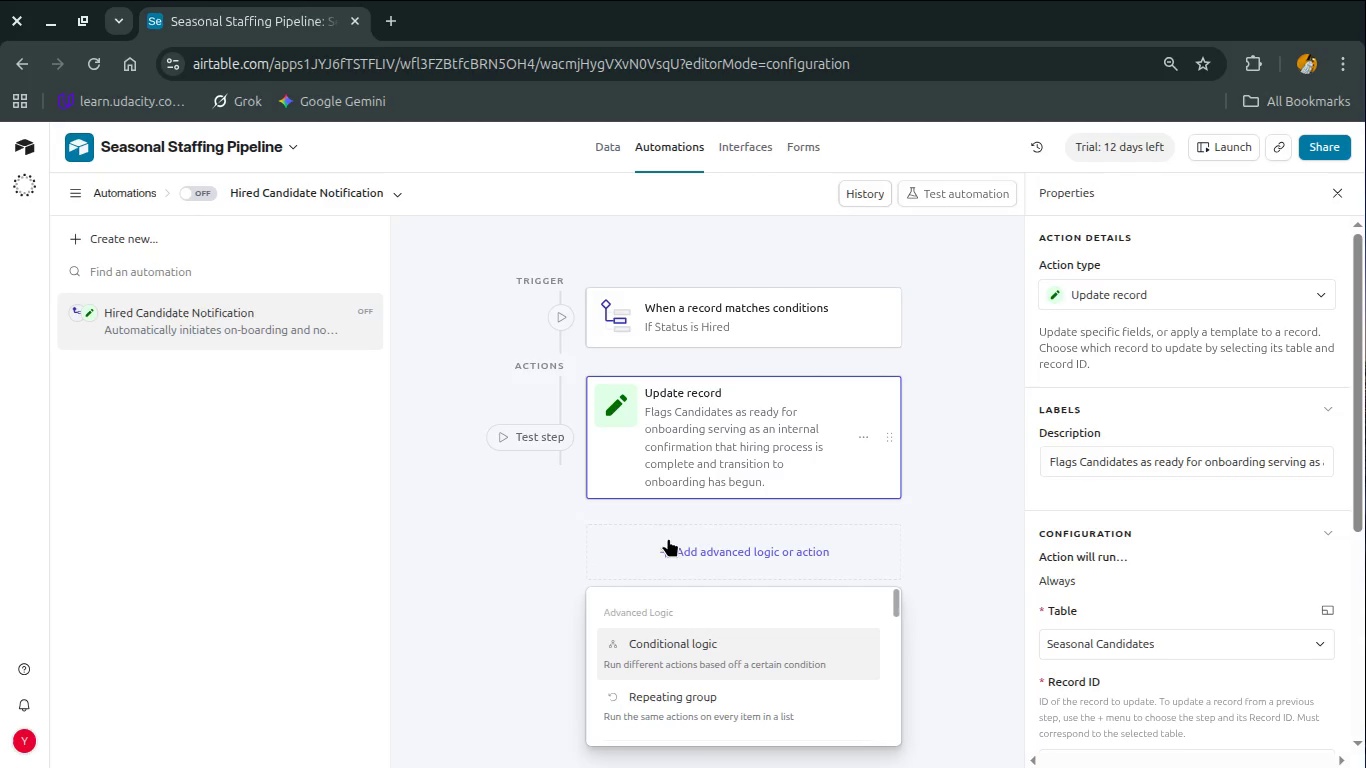 
mouse_move([744, 643])
 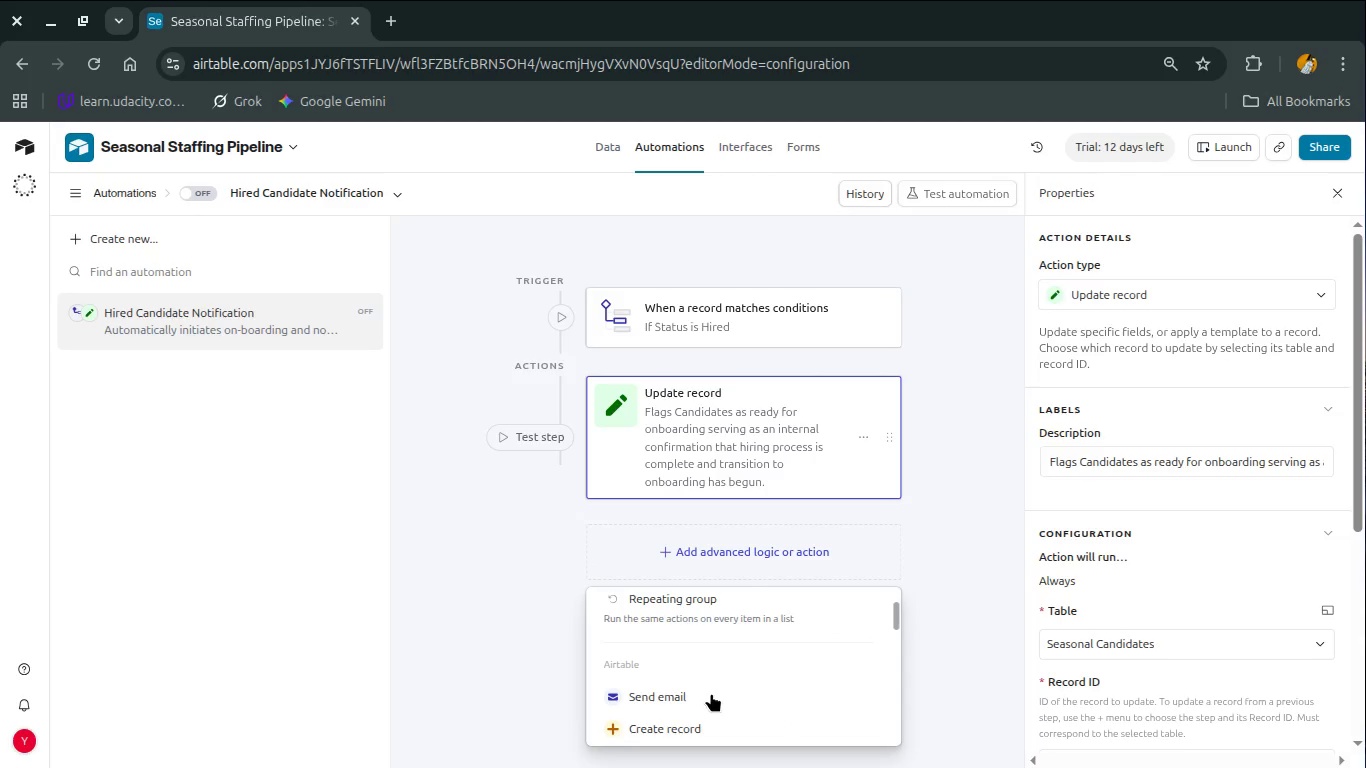 
scroll: coordinate [711, 693], scroll_direction: down, amount: 1.0
 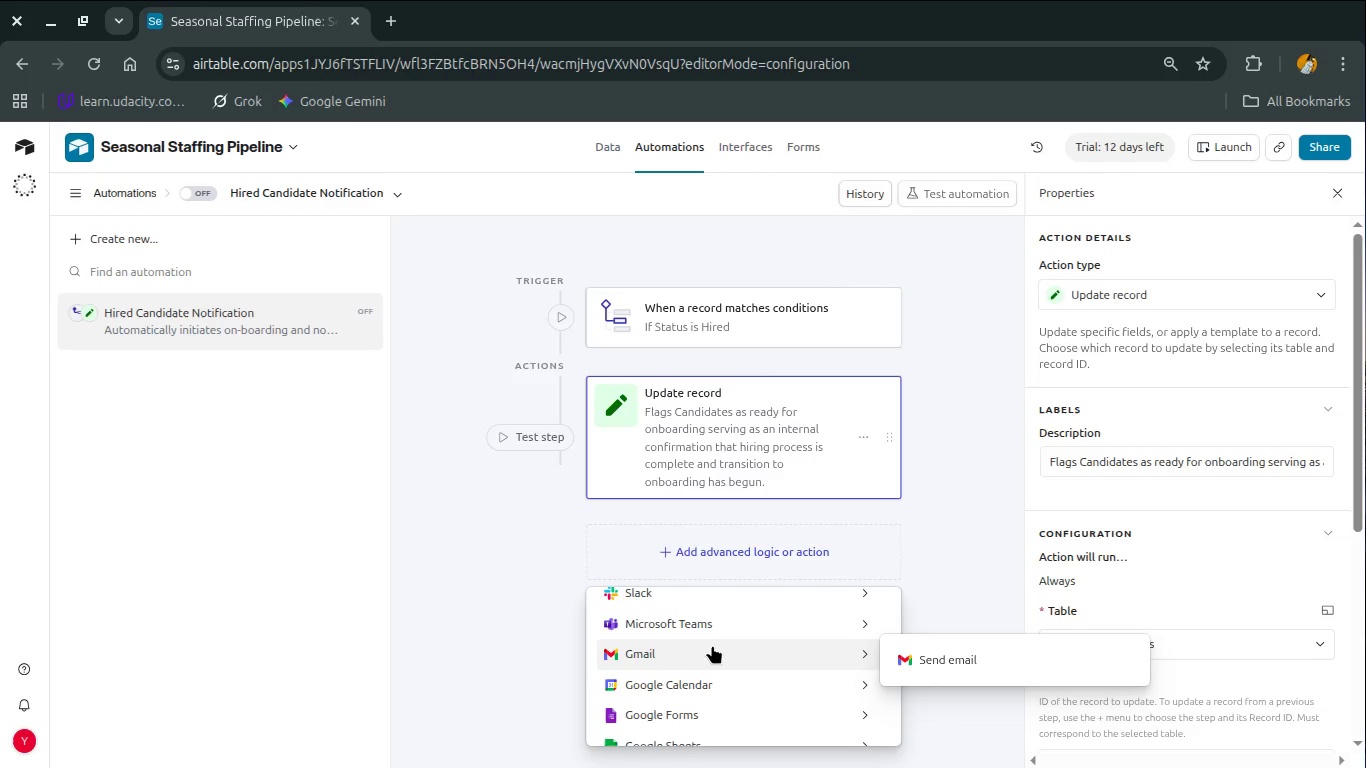 
left_click([941, 646])
 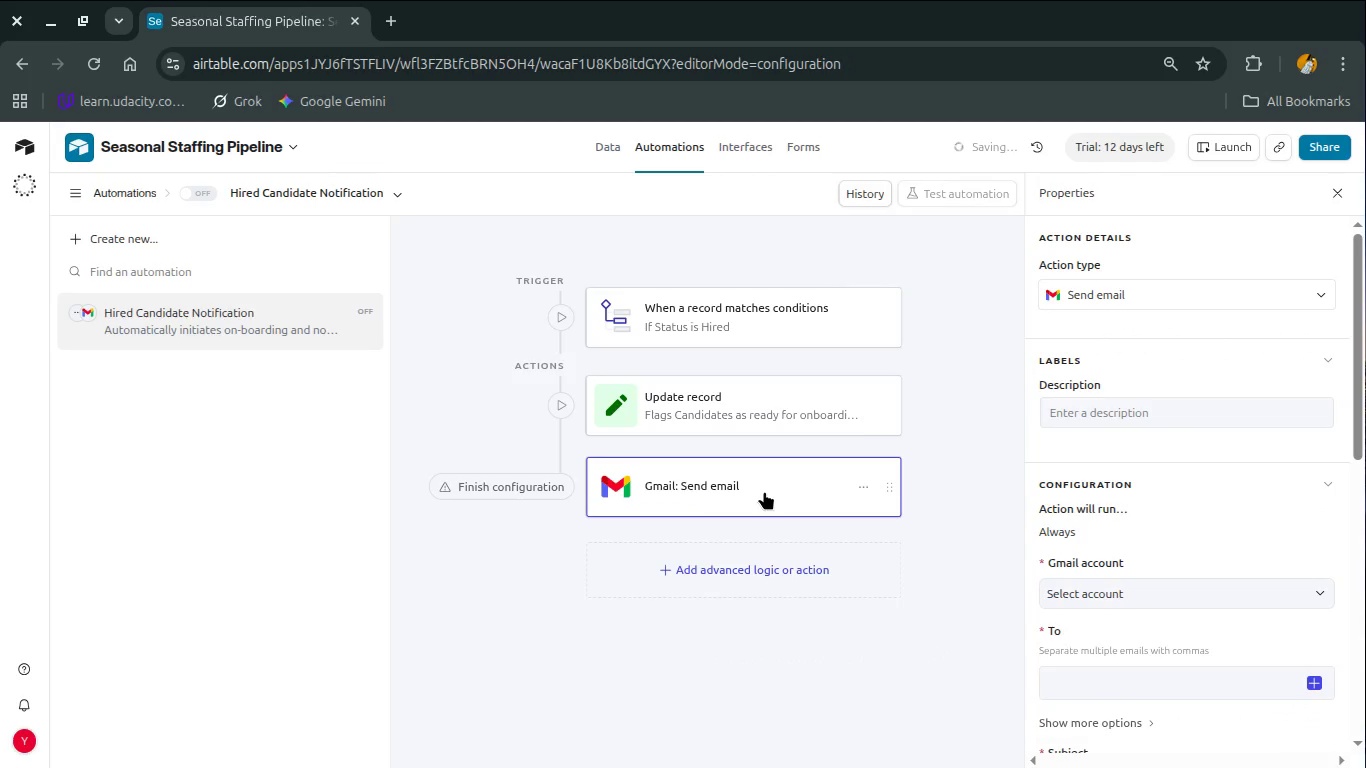 
left_click([764, 491])
 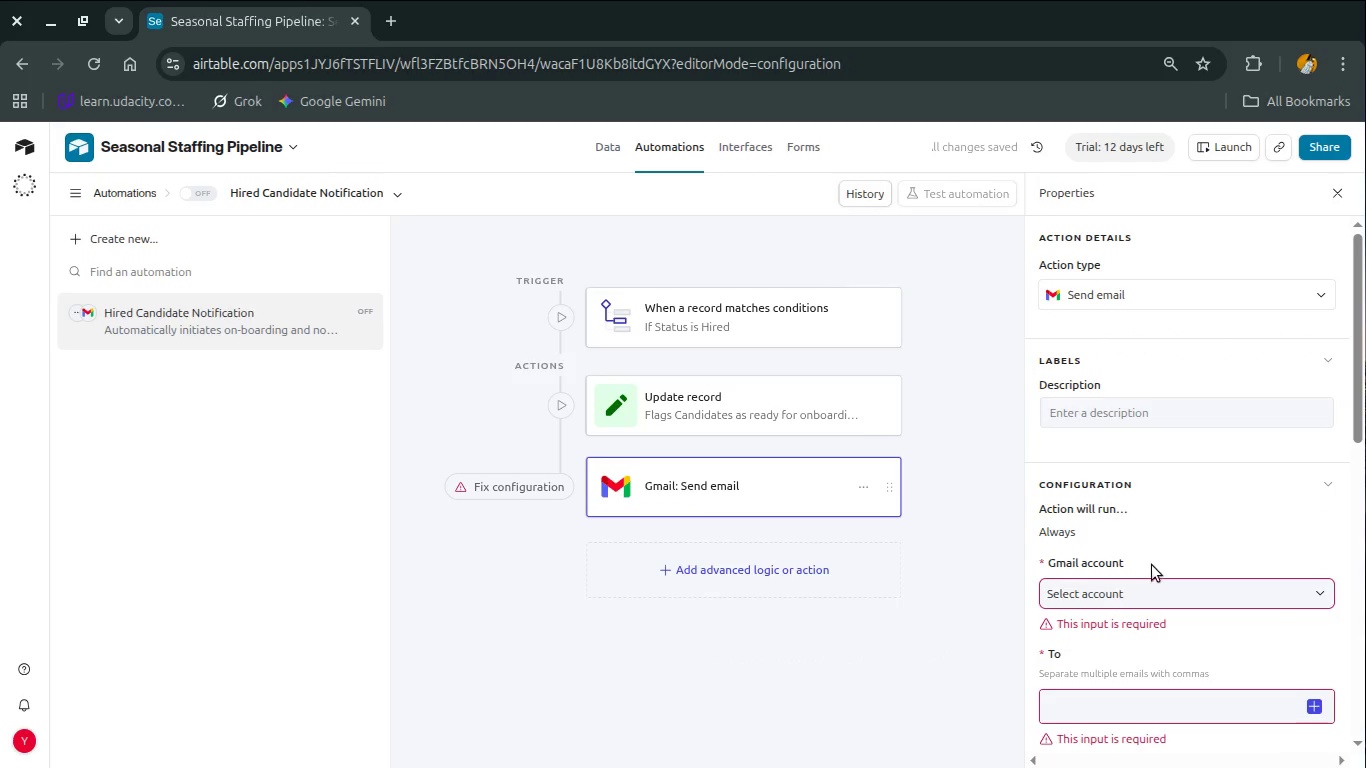 
left_click([1143, 601])
 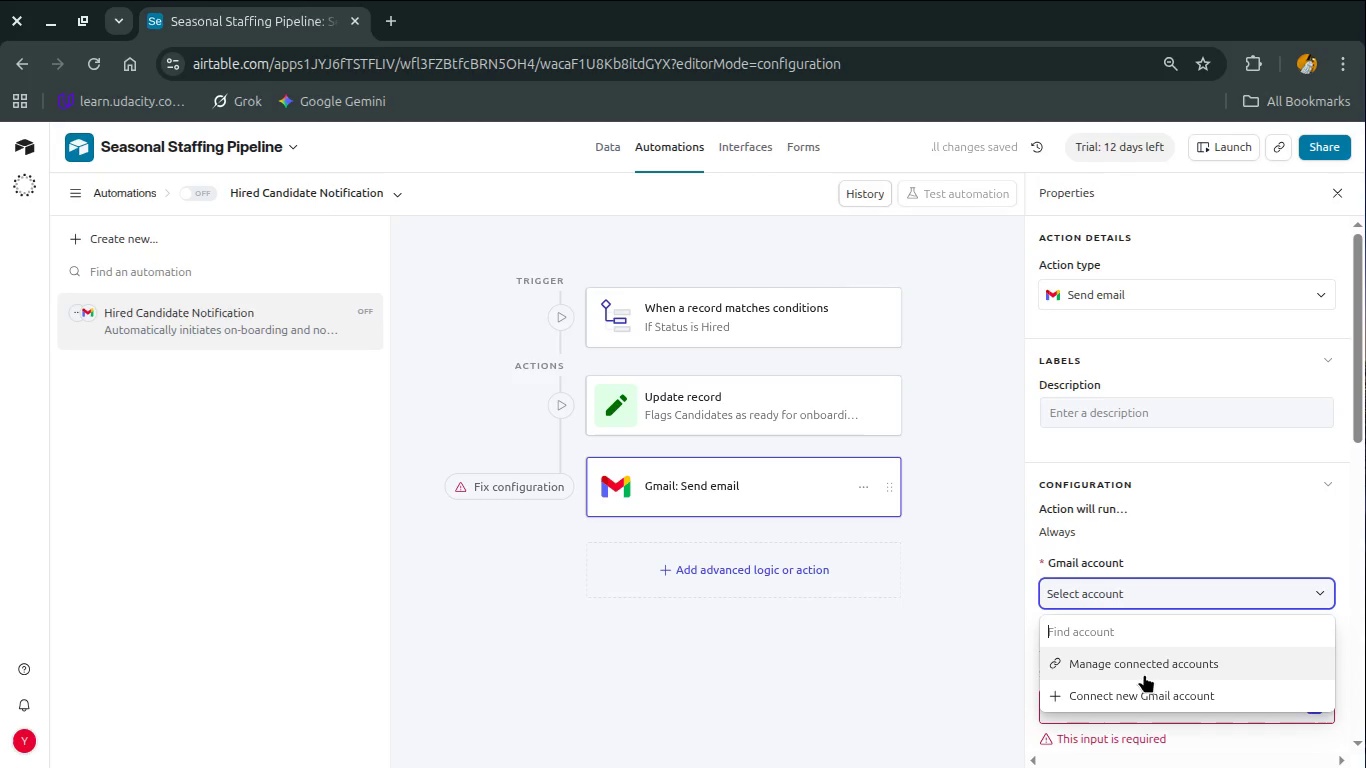 
wait(7.71)
 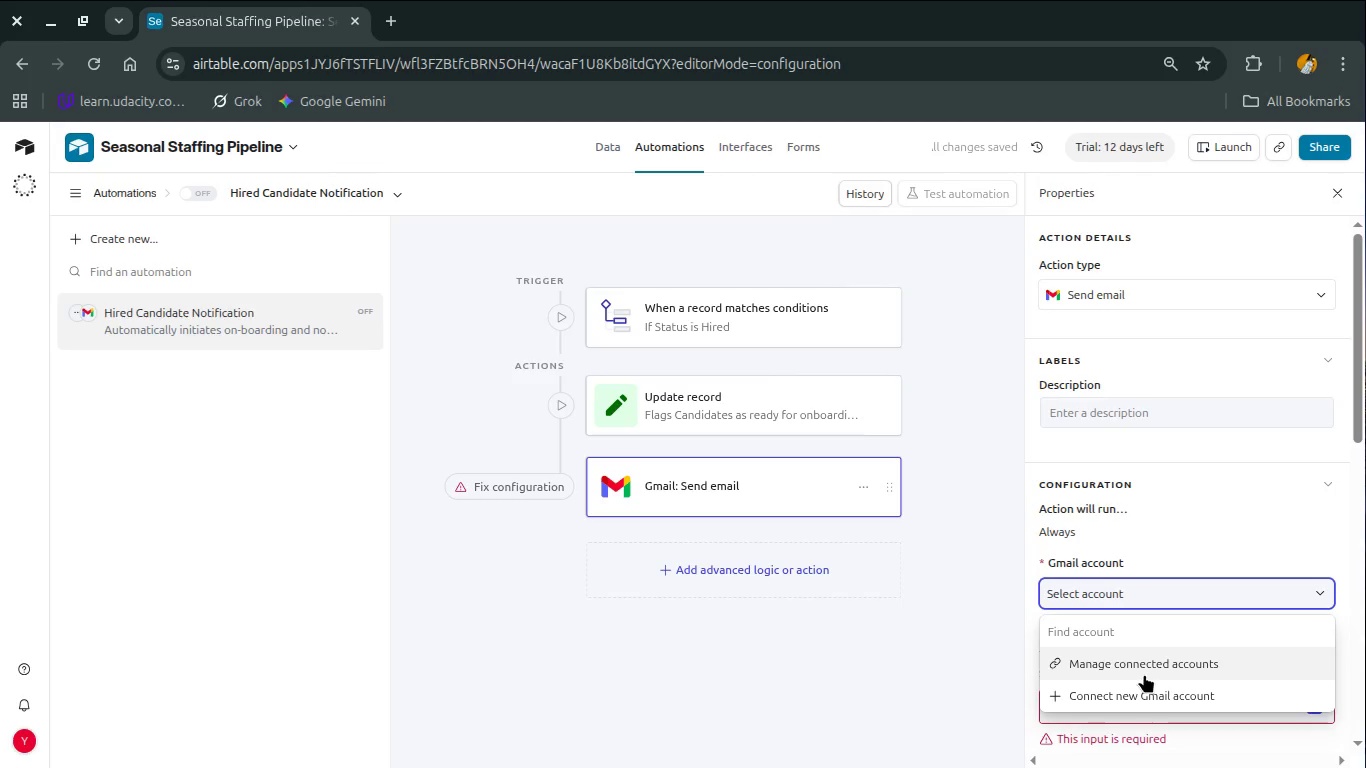 
left_click([1162, 695])
 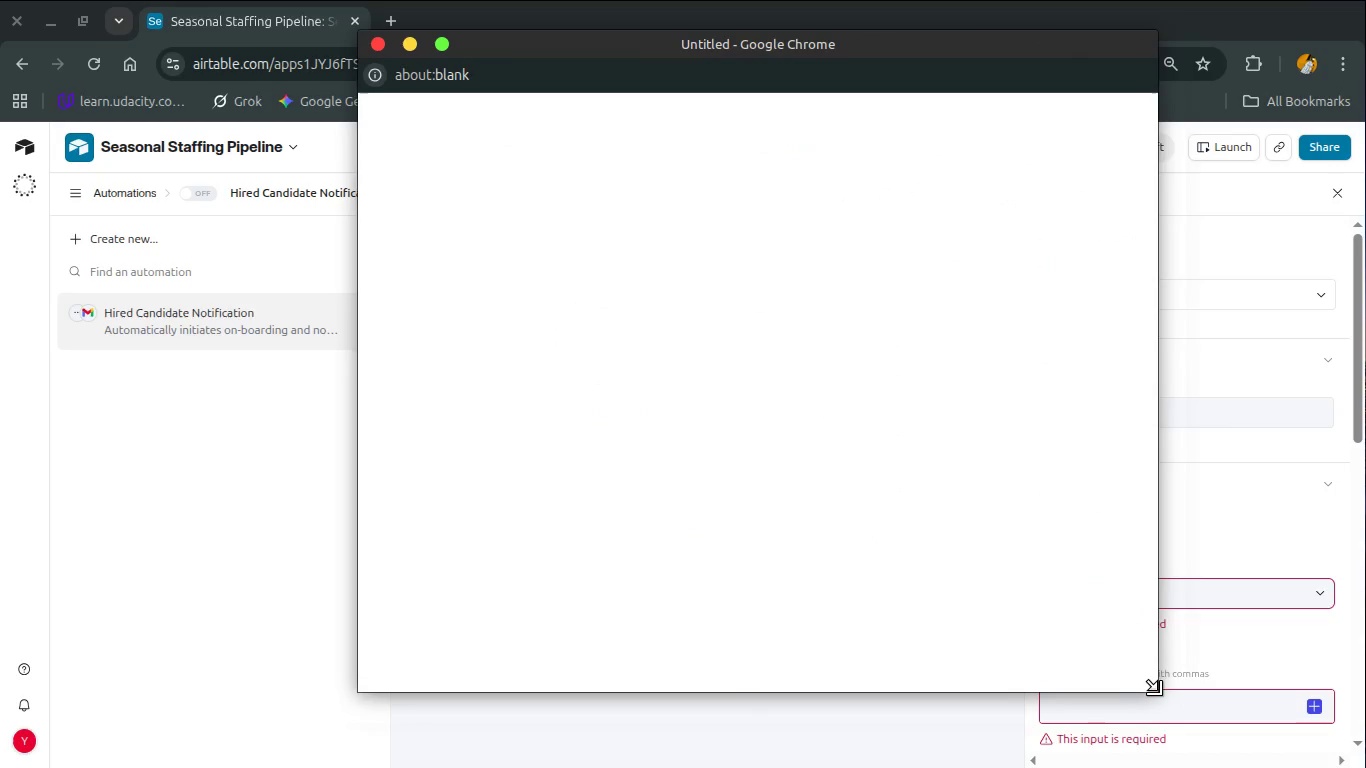 
mouse_move([917, 512])
 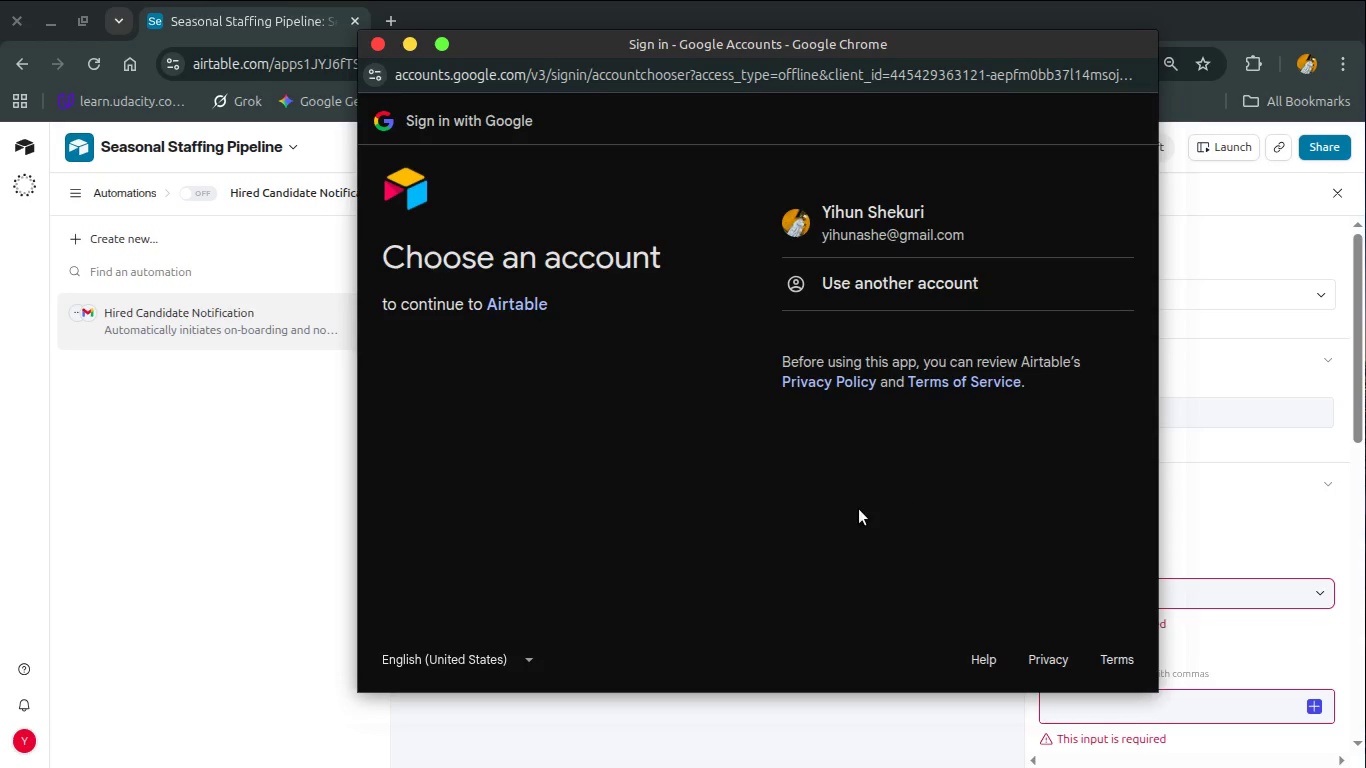 
left_click([859, 509])
 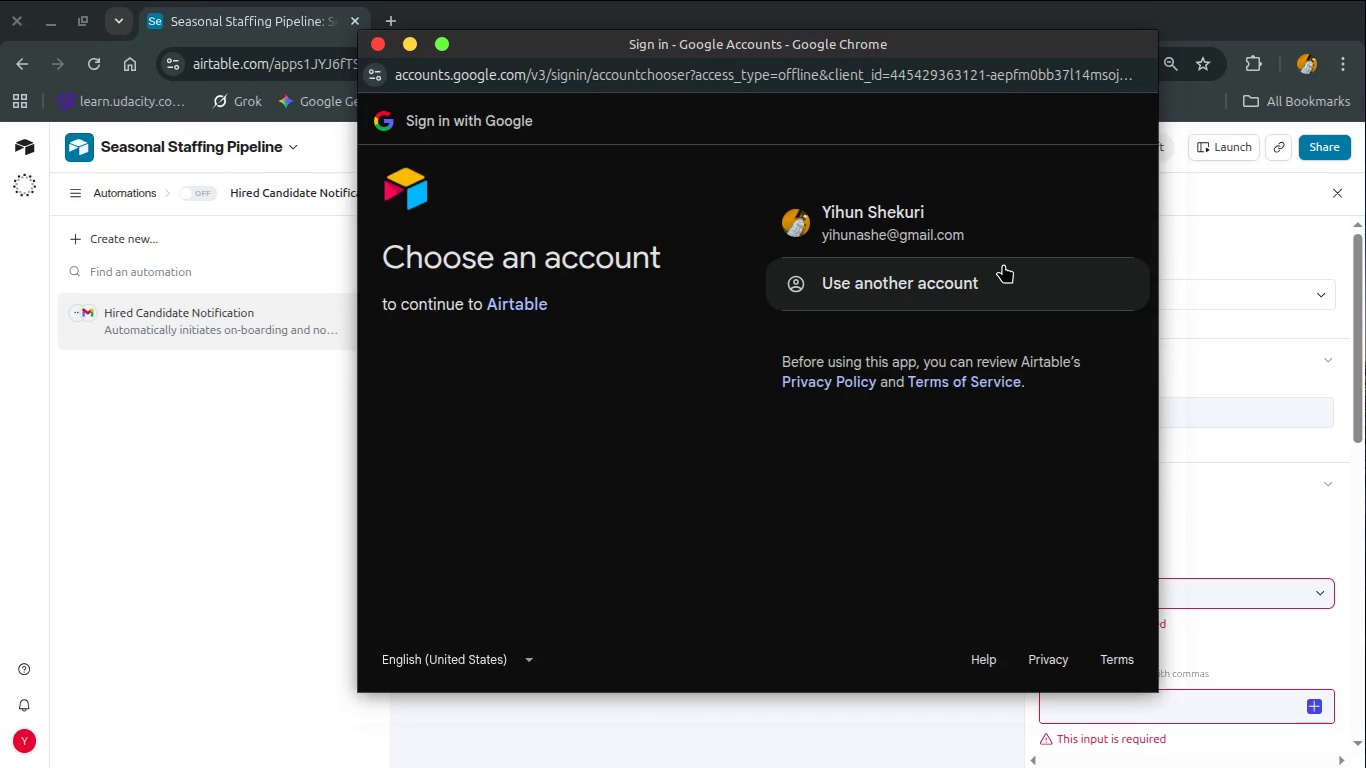 
wait(11.51)
 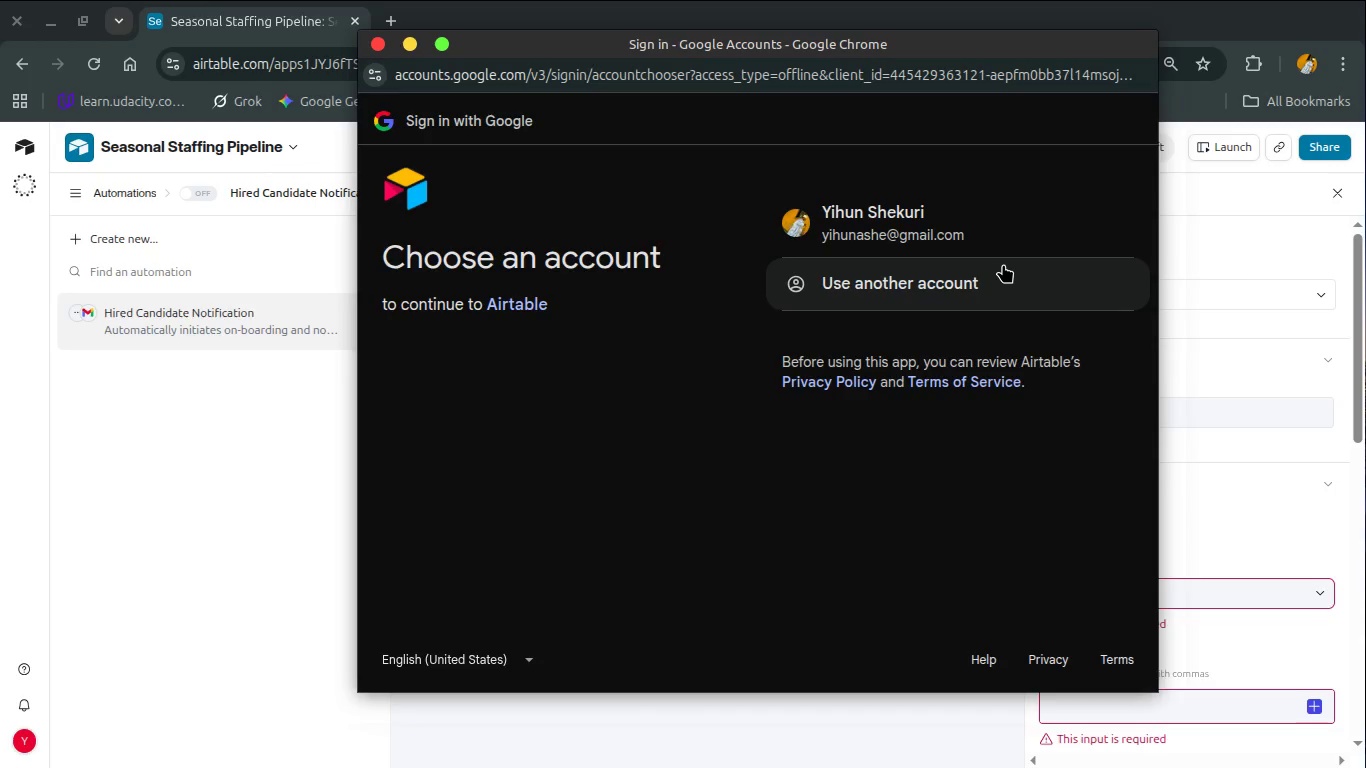 
left_click([1021, 227])
 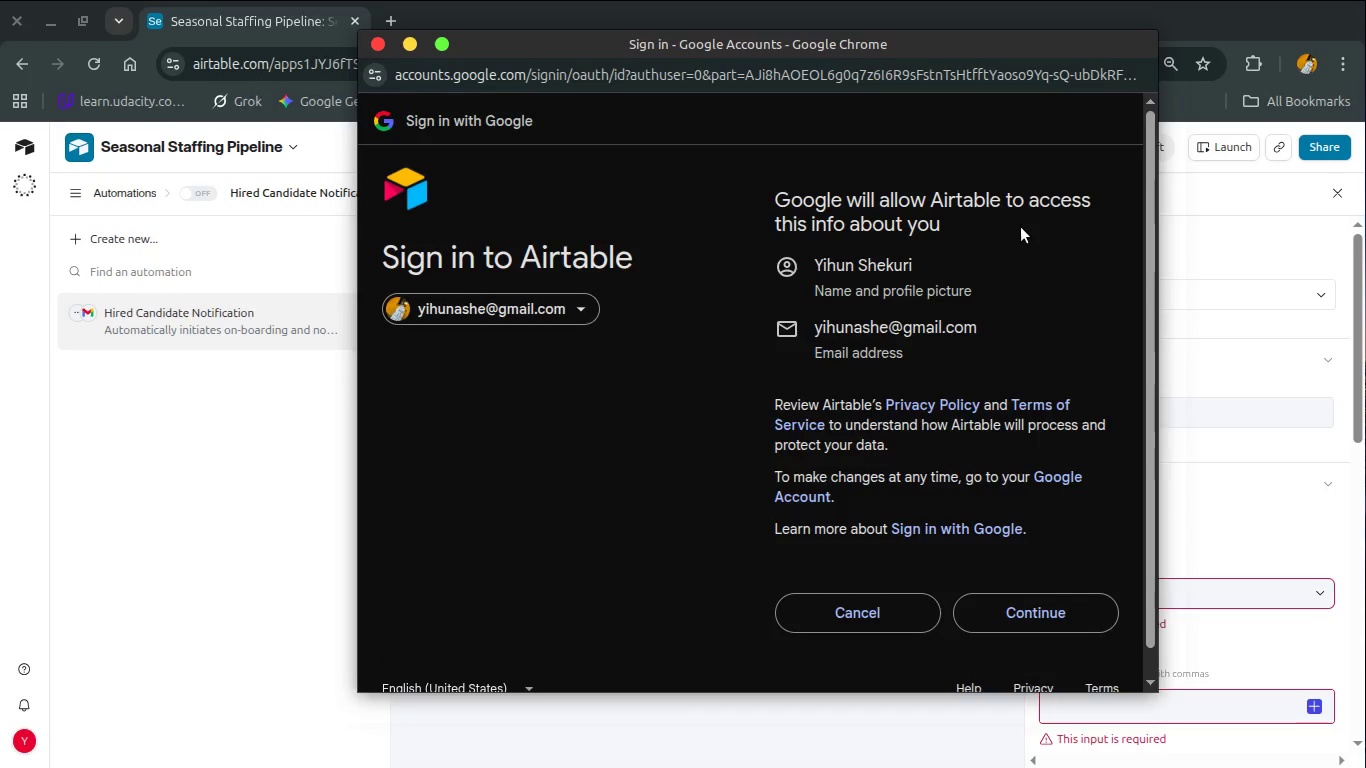 
wait(10.7)
 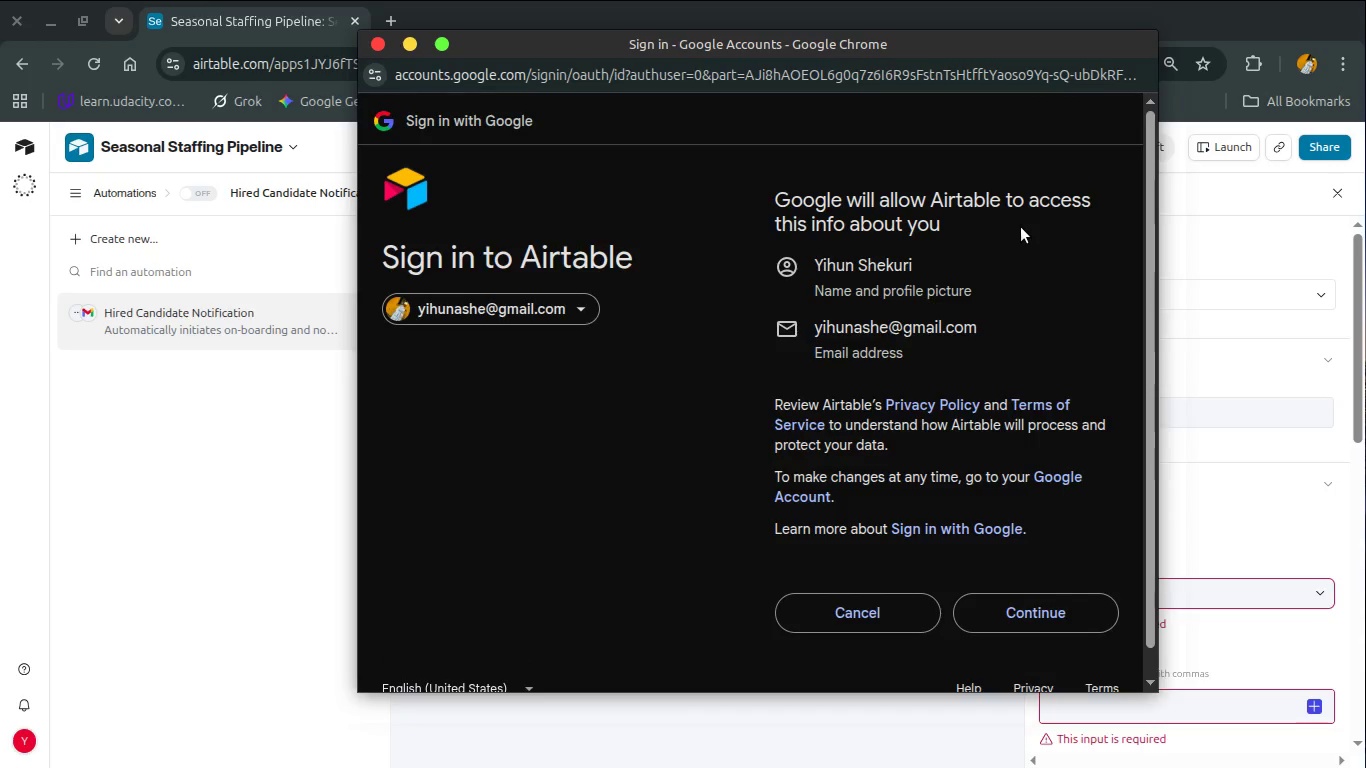 
left_click([1003, 612])
 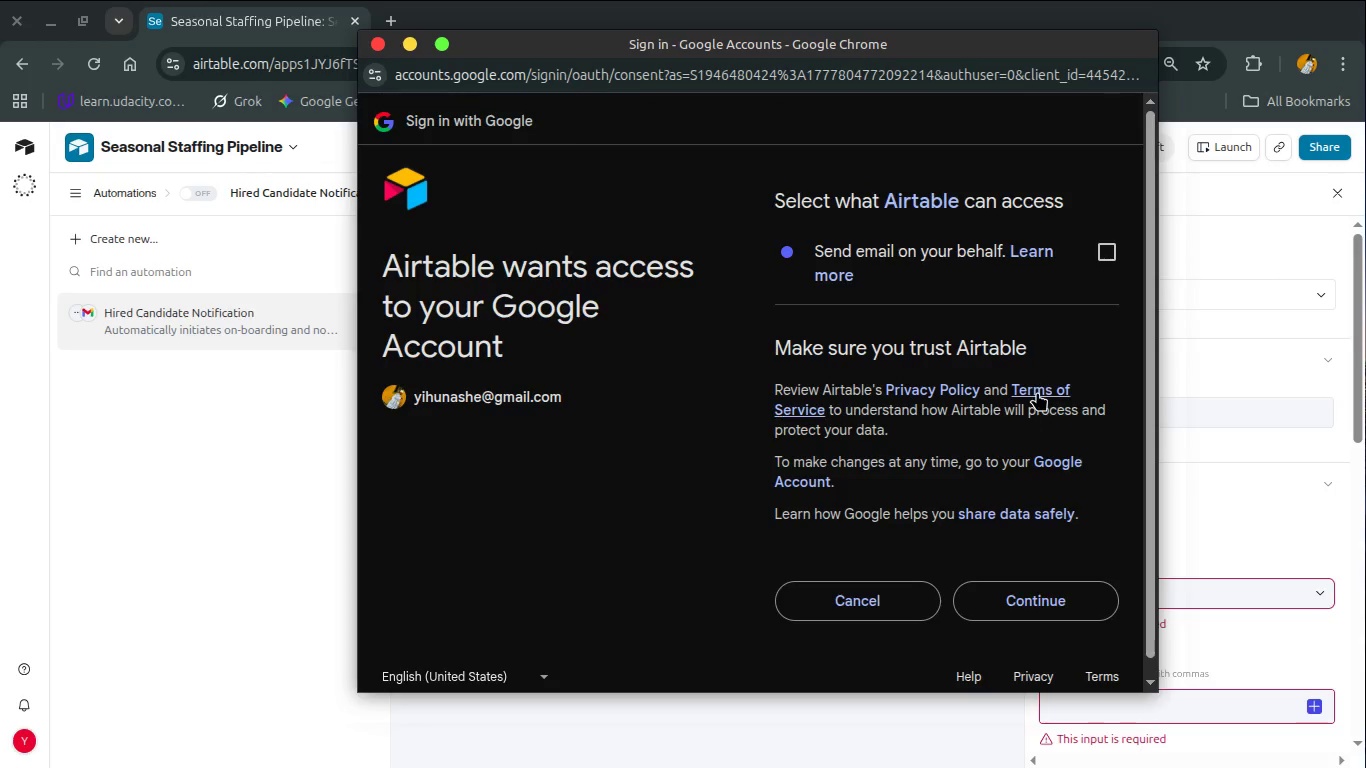 
left_click([1105, 243])
 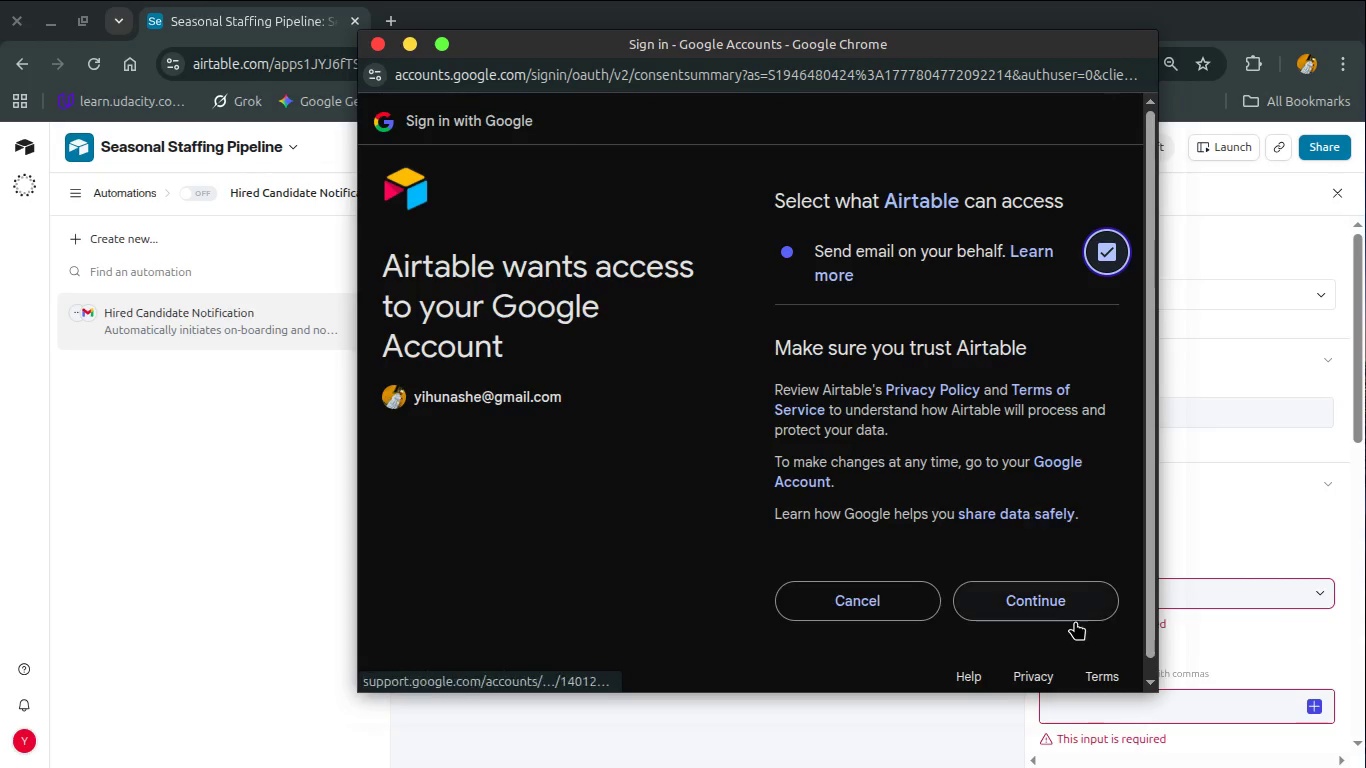 
left_click([1043, 604])
 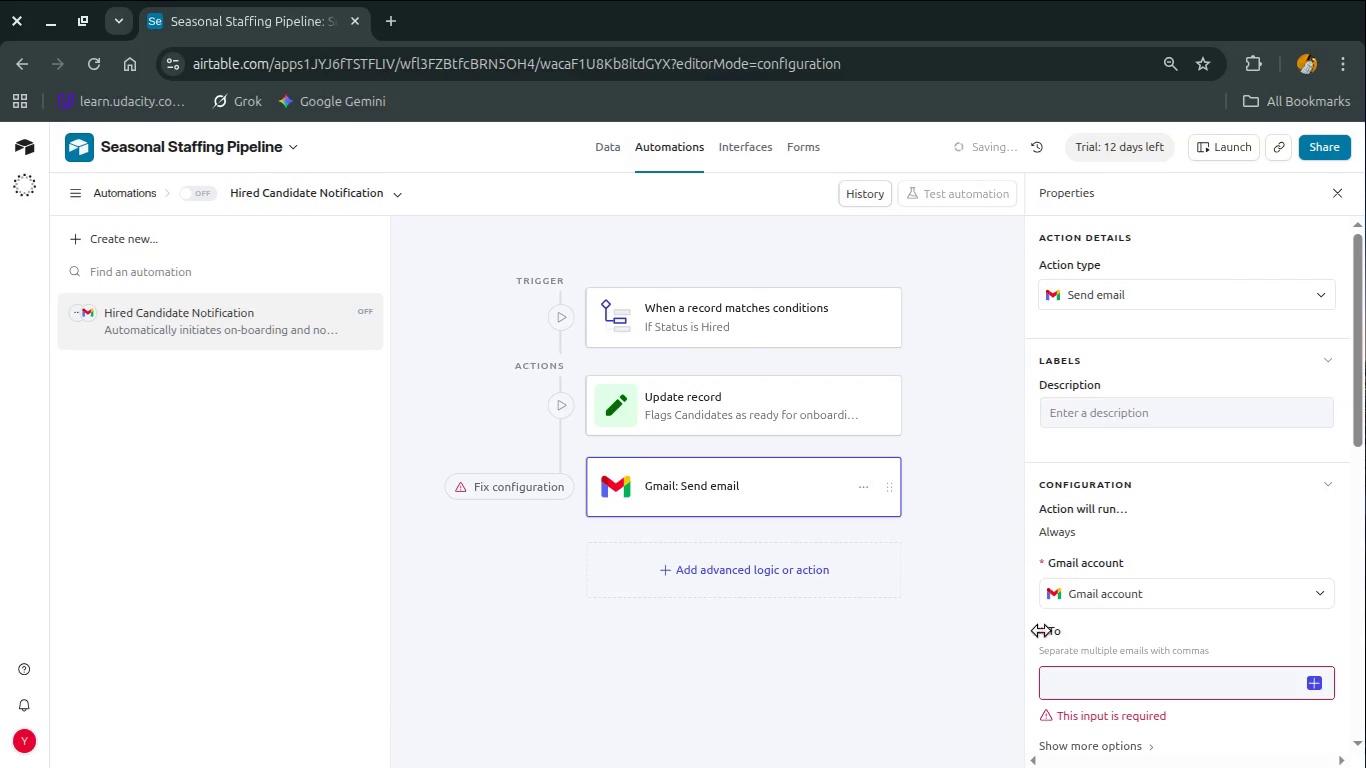 
left_click([1075, 688])
 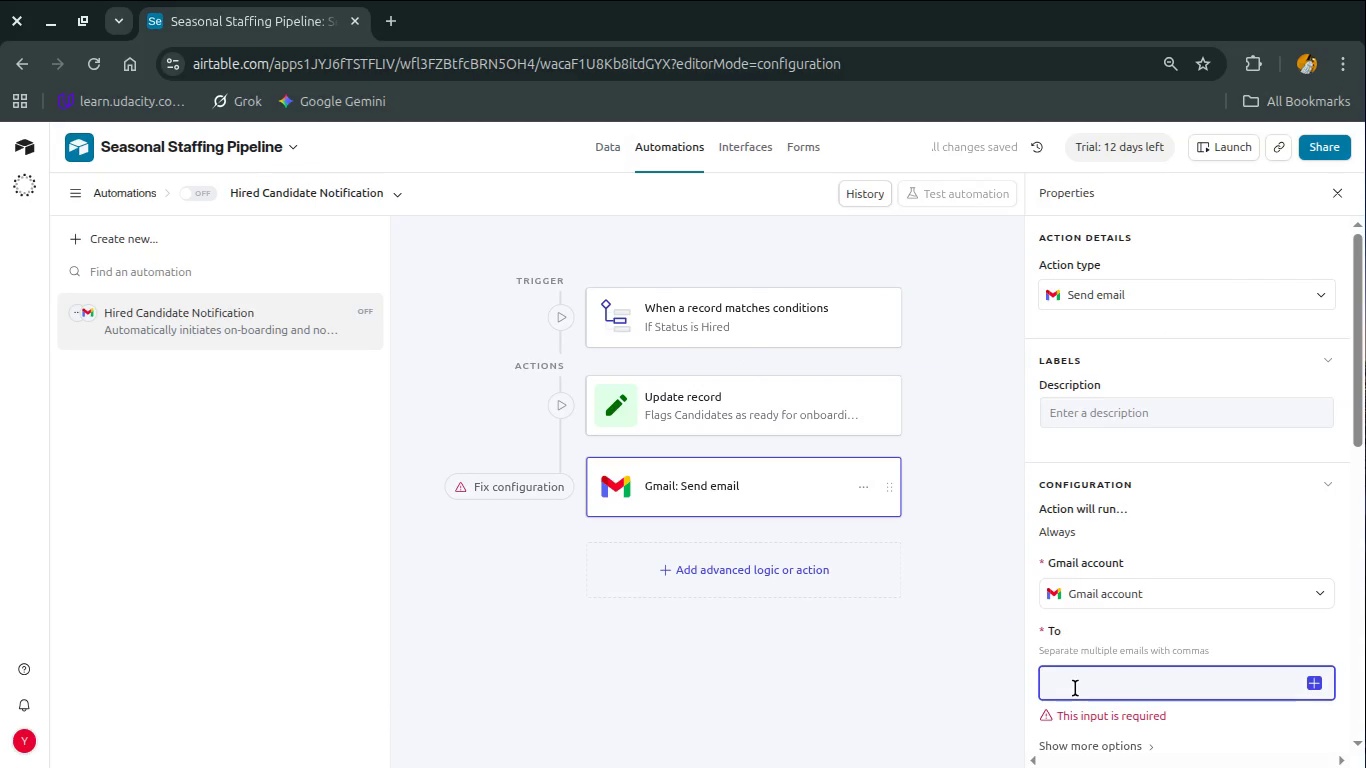 
type(yihunaashe@gmail.cpm)
key(Backspace)
key(Backspace)
type(p,)
key(Backspace)
key(Backspace)
type(om)
 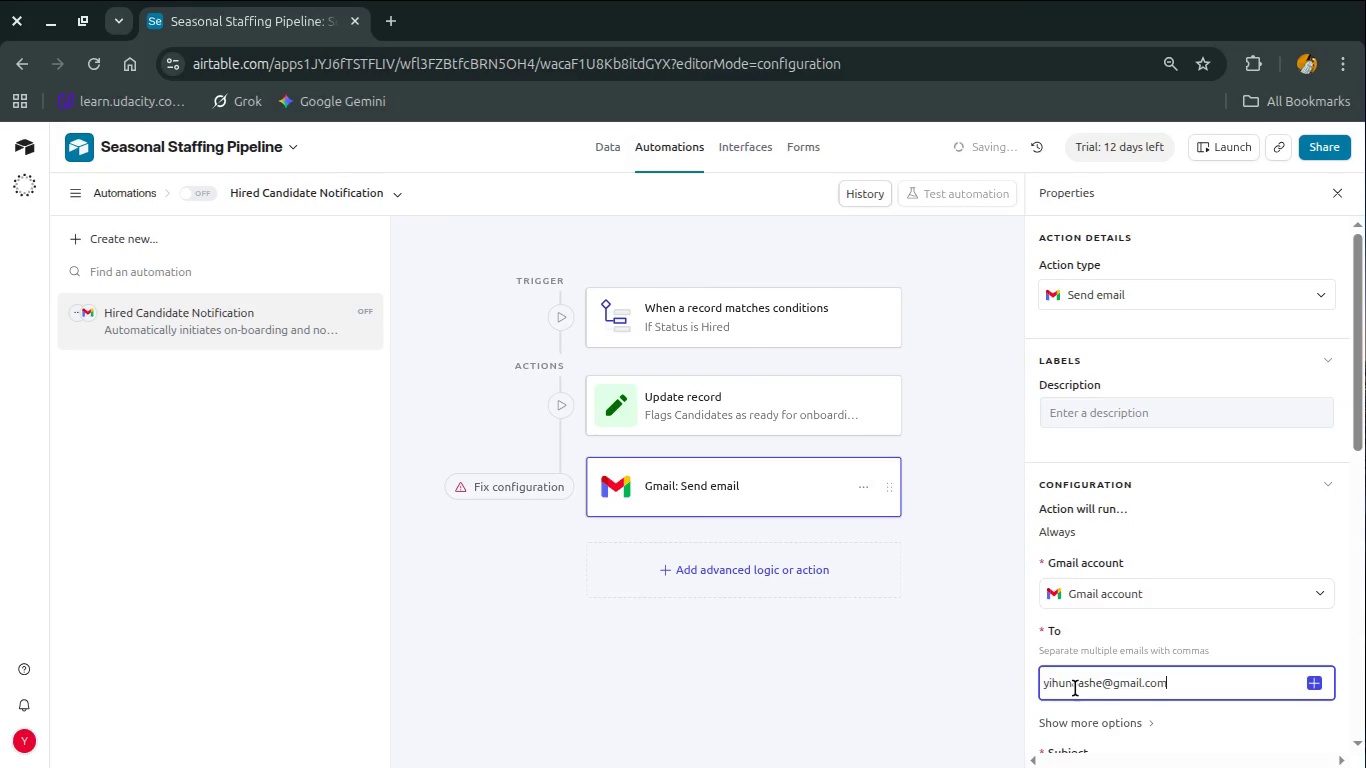 
scroll: coordinate [1122, 595], scroll_direction: down, amount: 2.0
 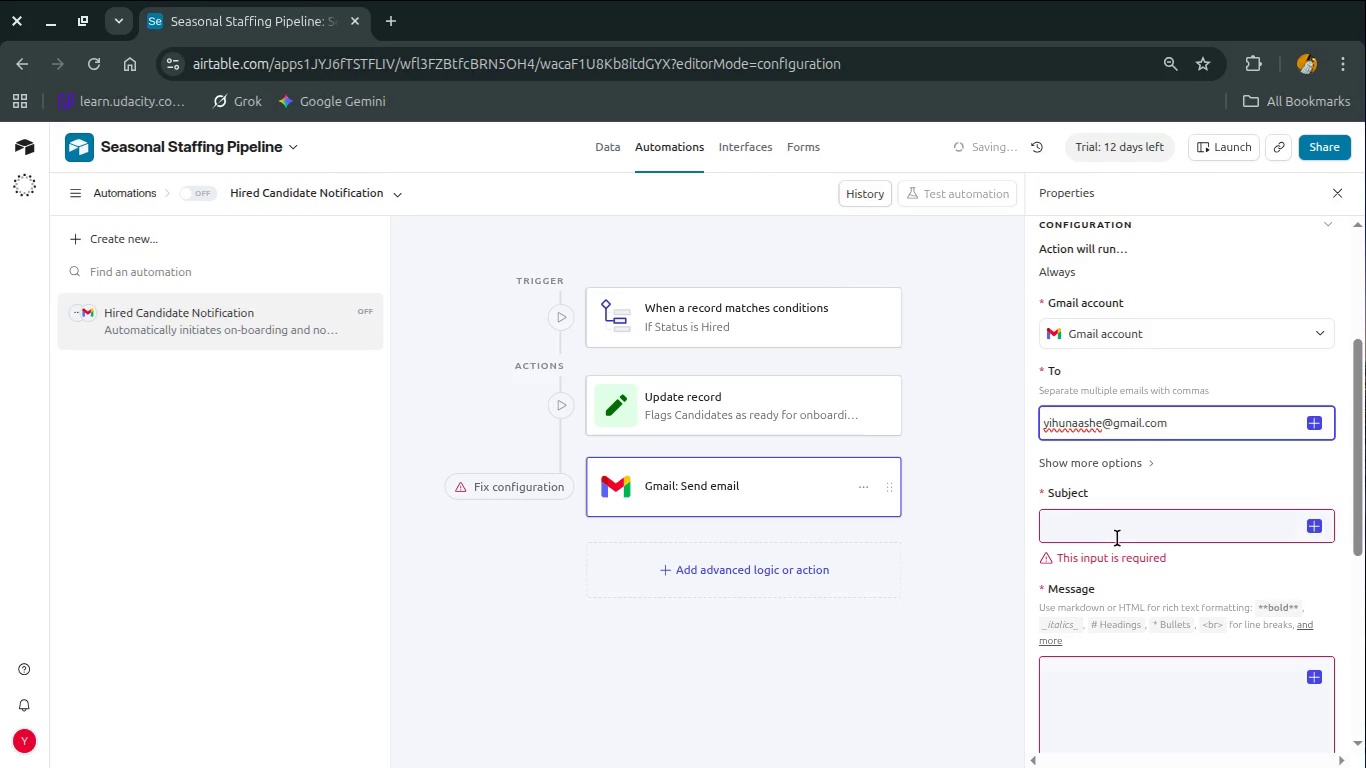 
left_click([1117, 536])
 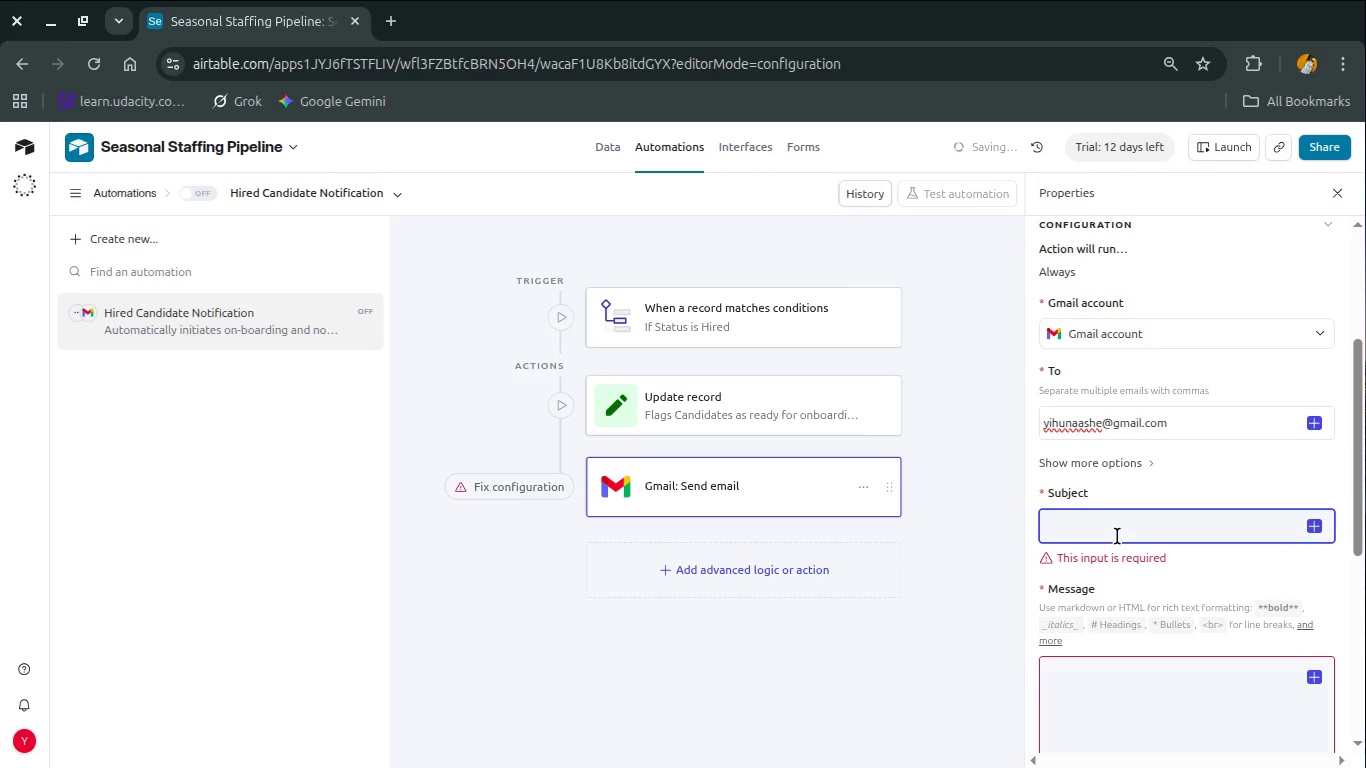 
scroll: coordinate [1139, 437], scroll_direction: up, amount: 1.0
 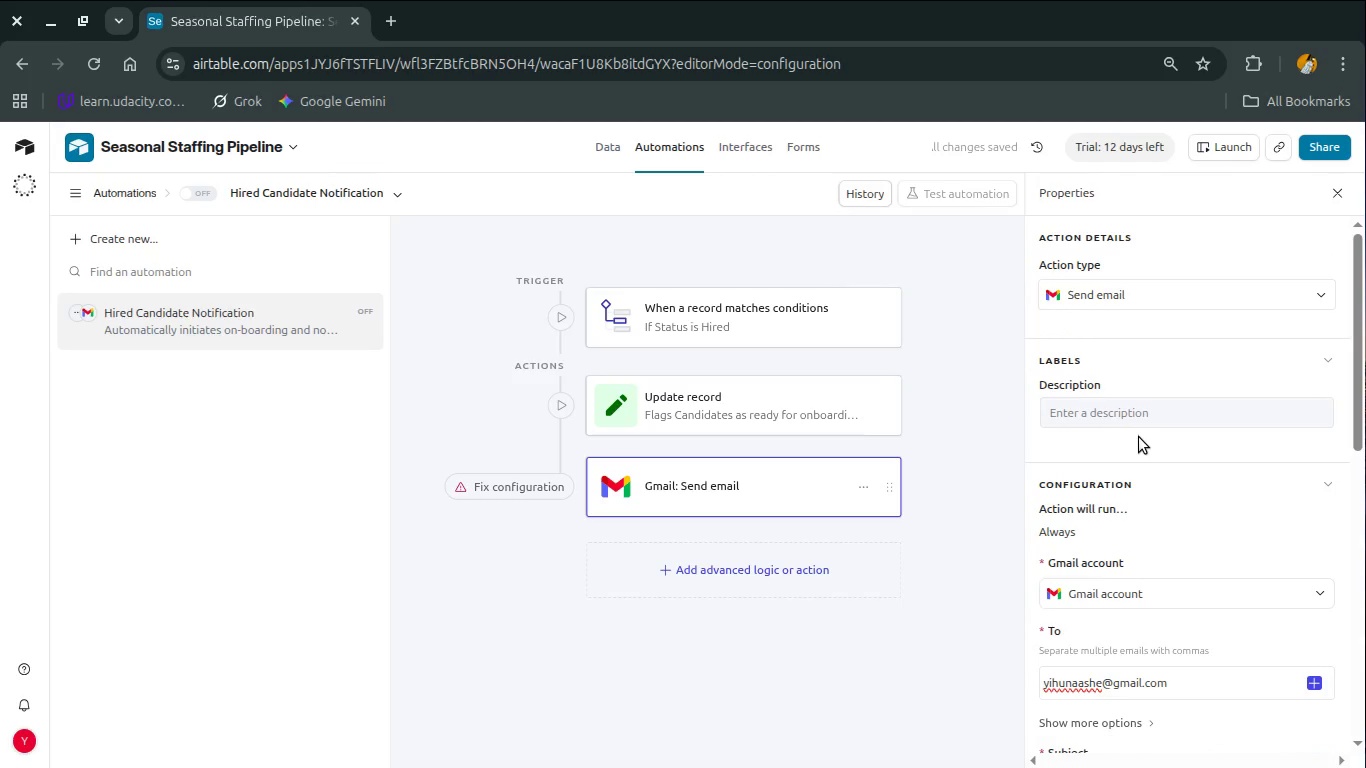 
left_click([1149, 414])
 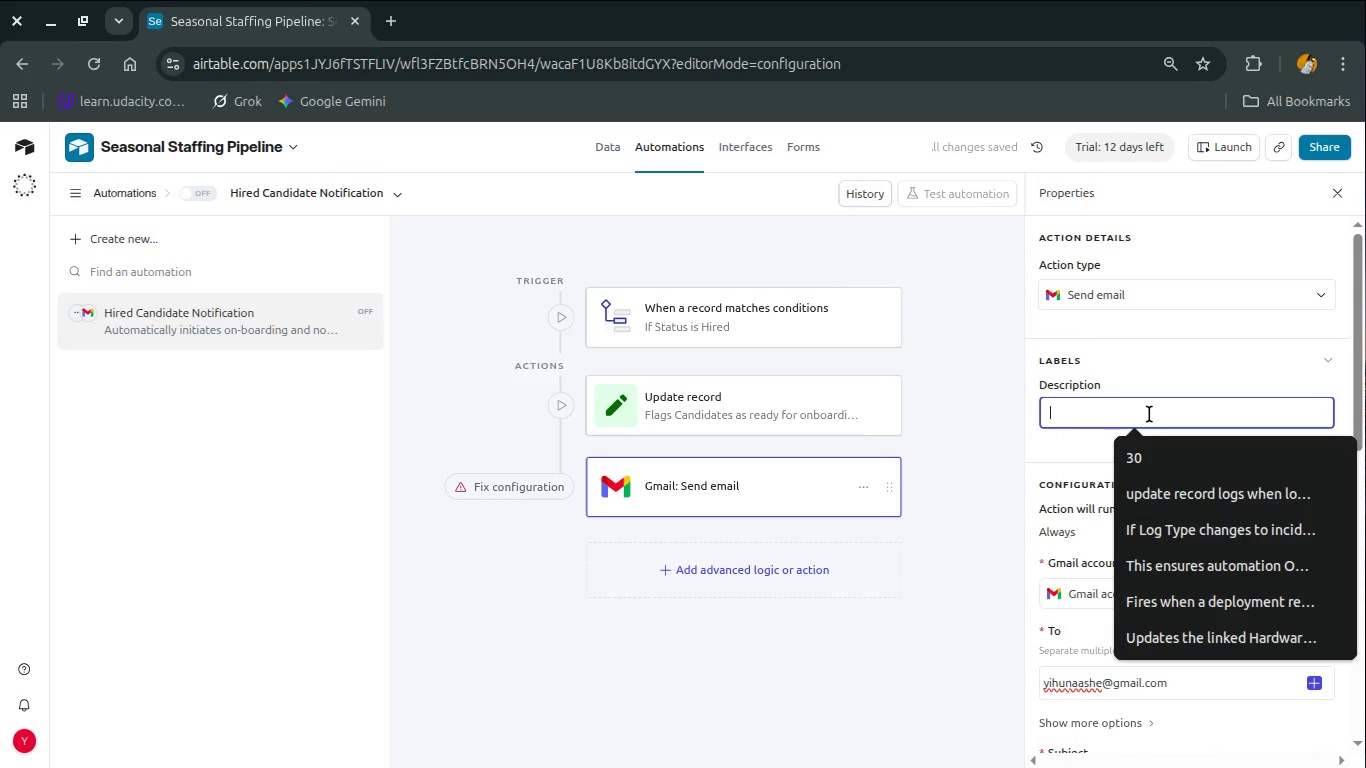 
hold_key(key=CapsLock, duration=0.31)
 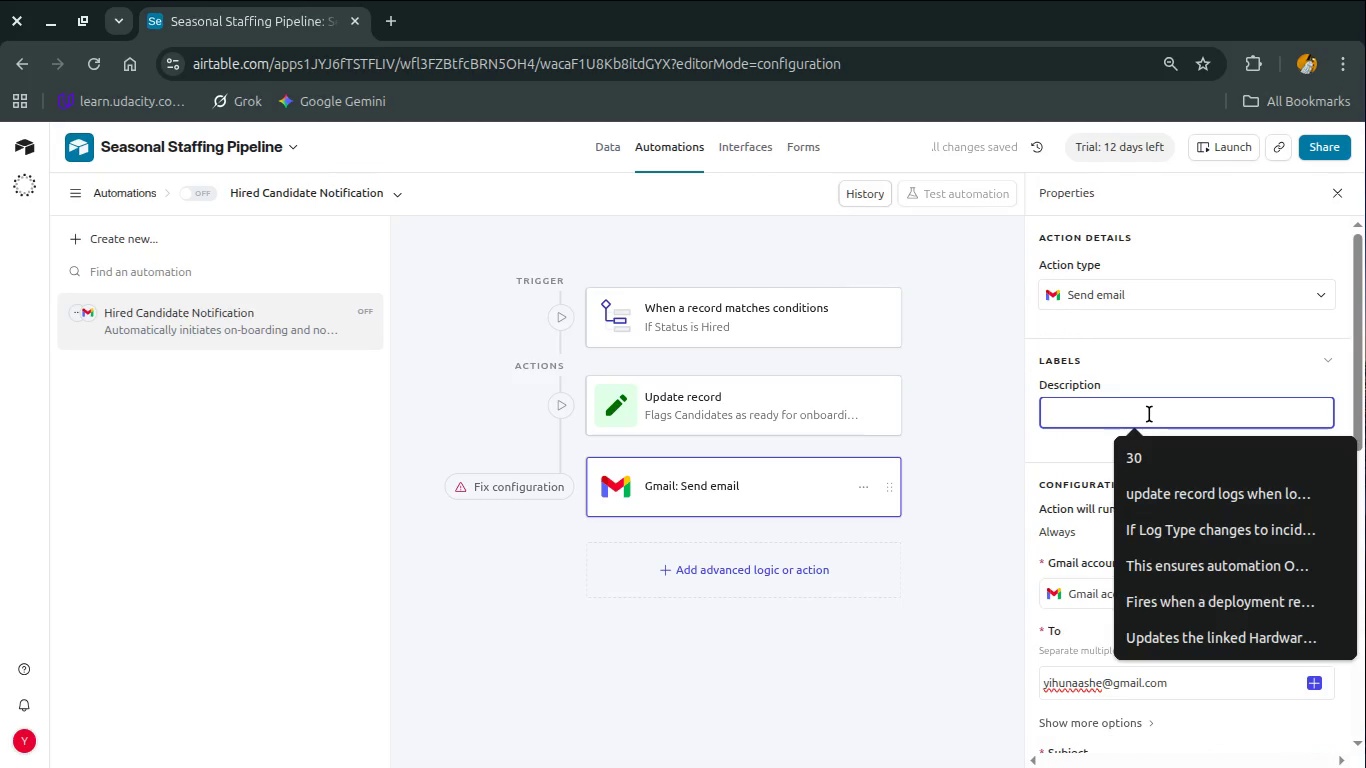 
type(Delivers a clear and structural notifi)
 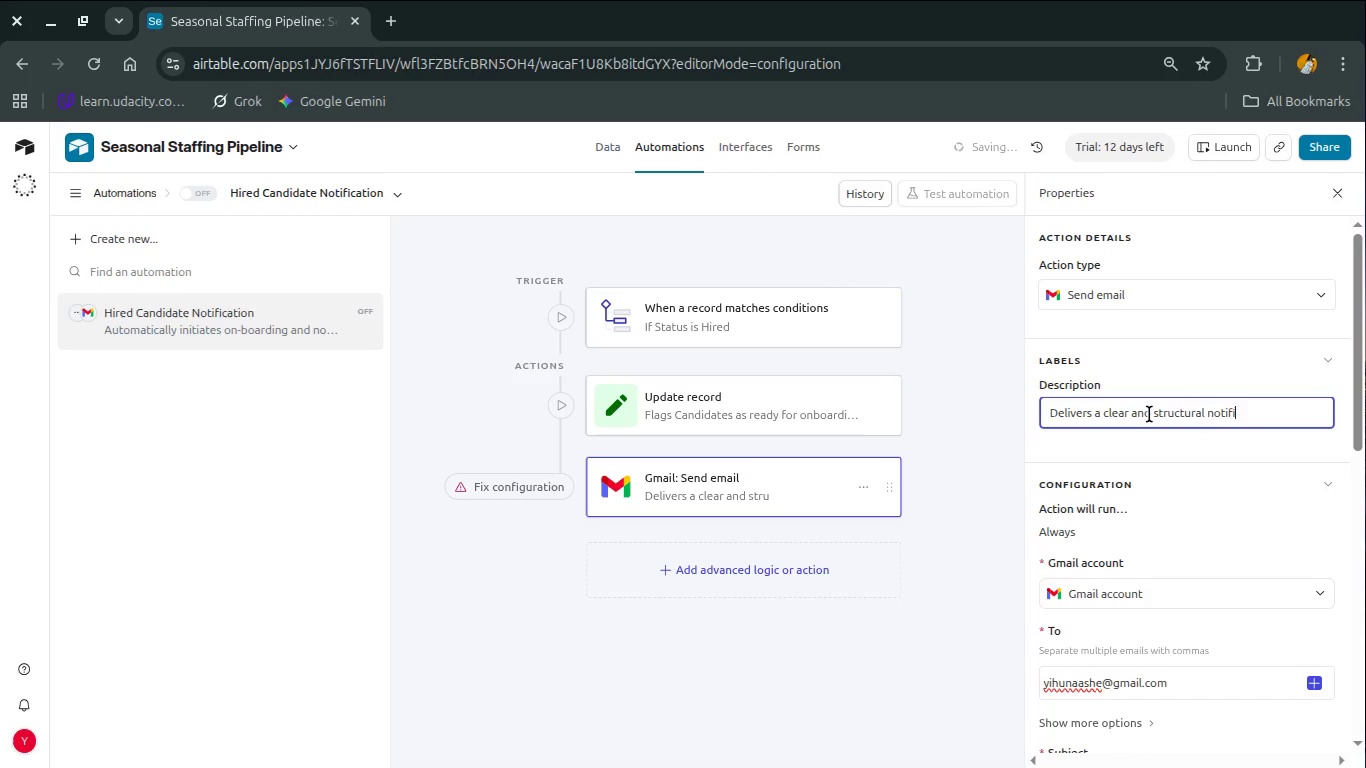 
wait(5.02)
 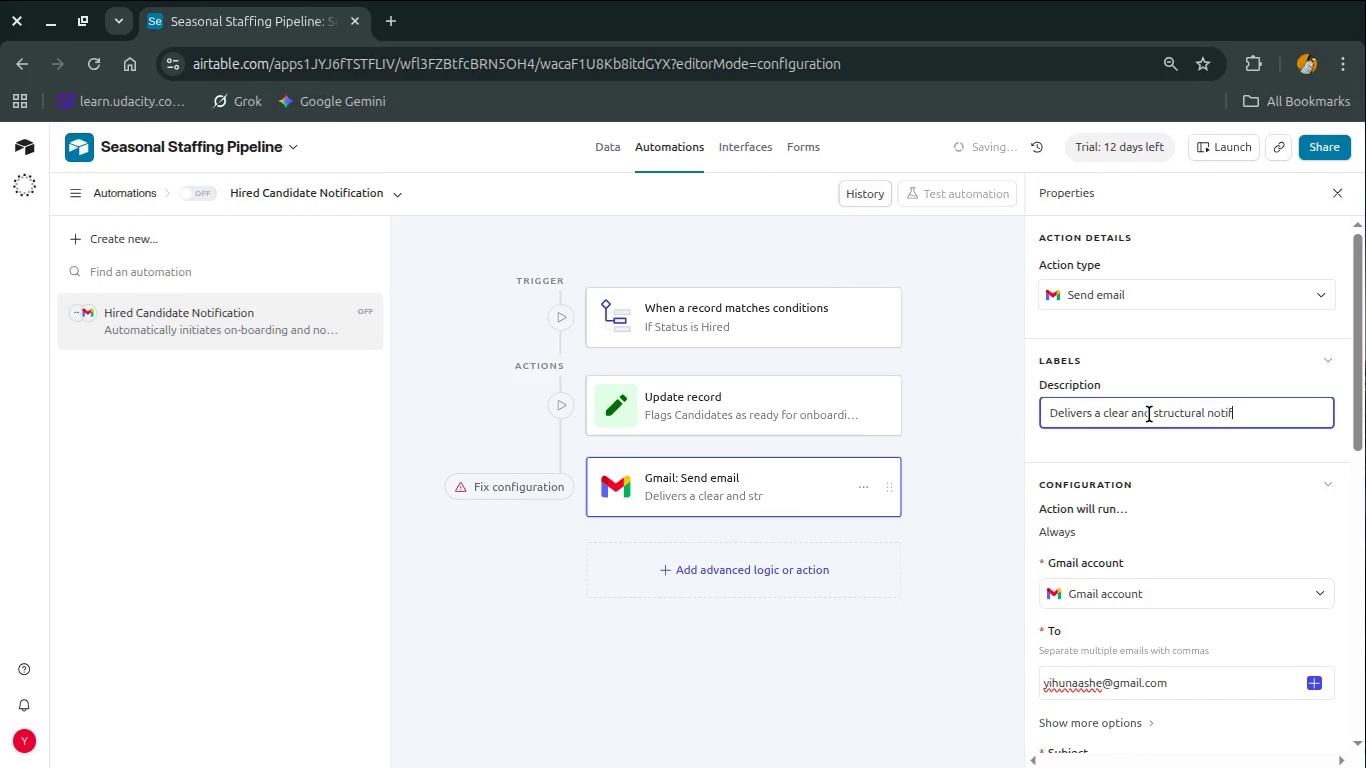 
type(cation containing )
 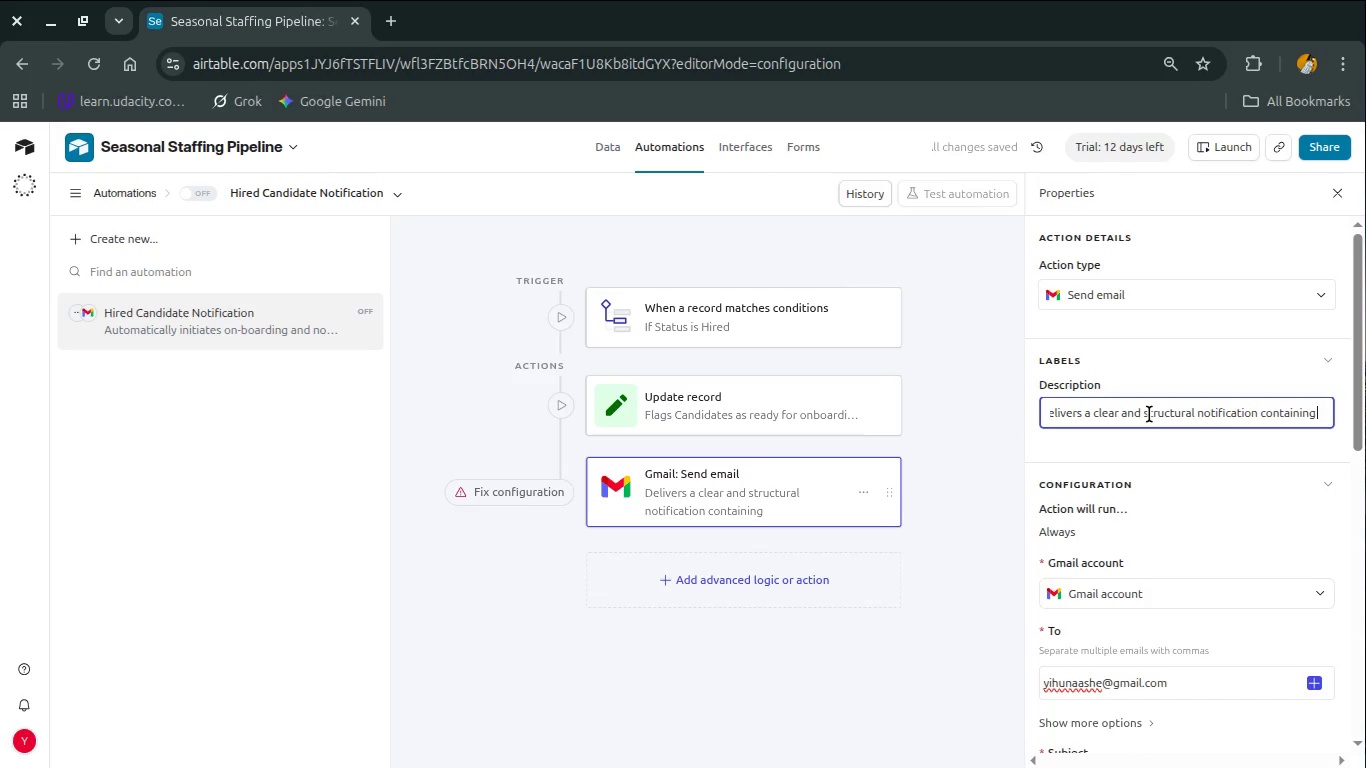 
wait(5.33)
 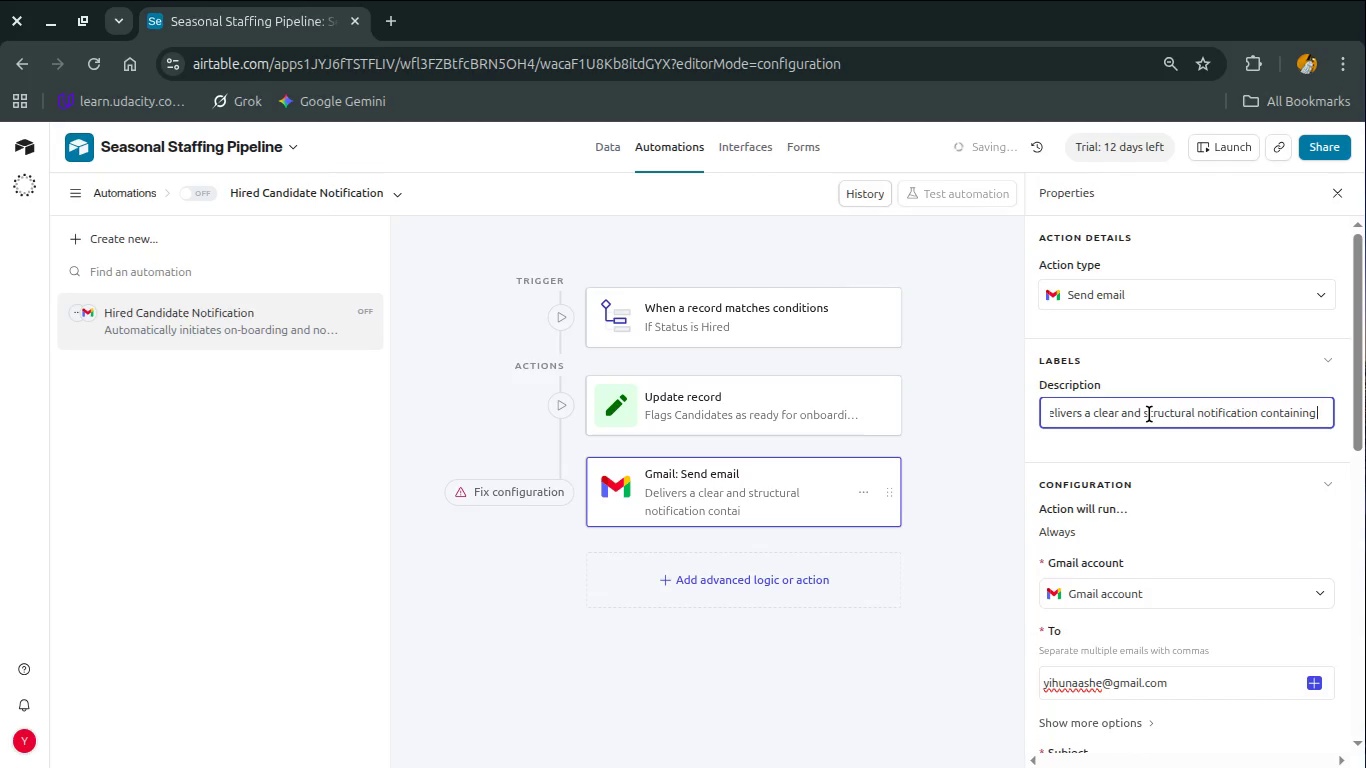 
type(the candidates )
 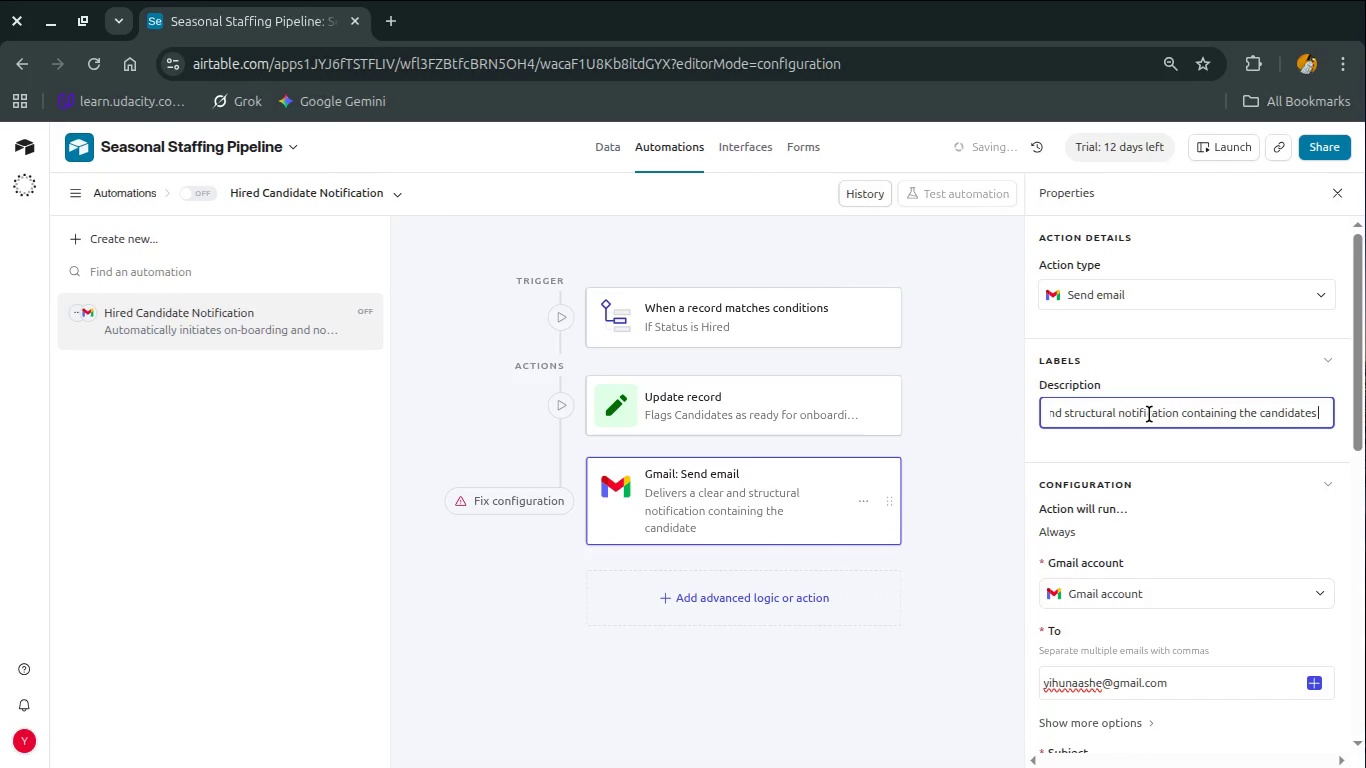 
key(Backspace)
key(Backspace)
key(Backspace)
type(e'c)
key(Backspace)
type(s name and position )
 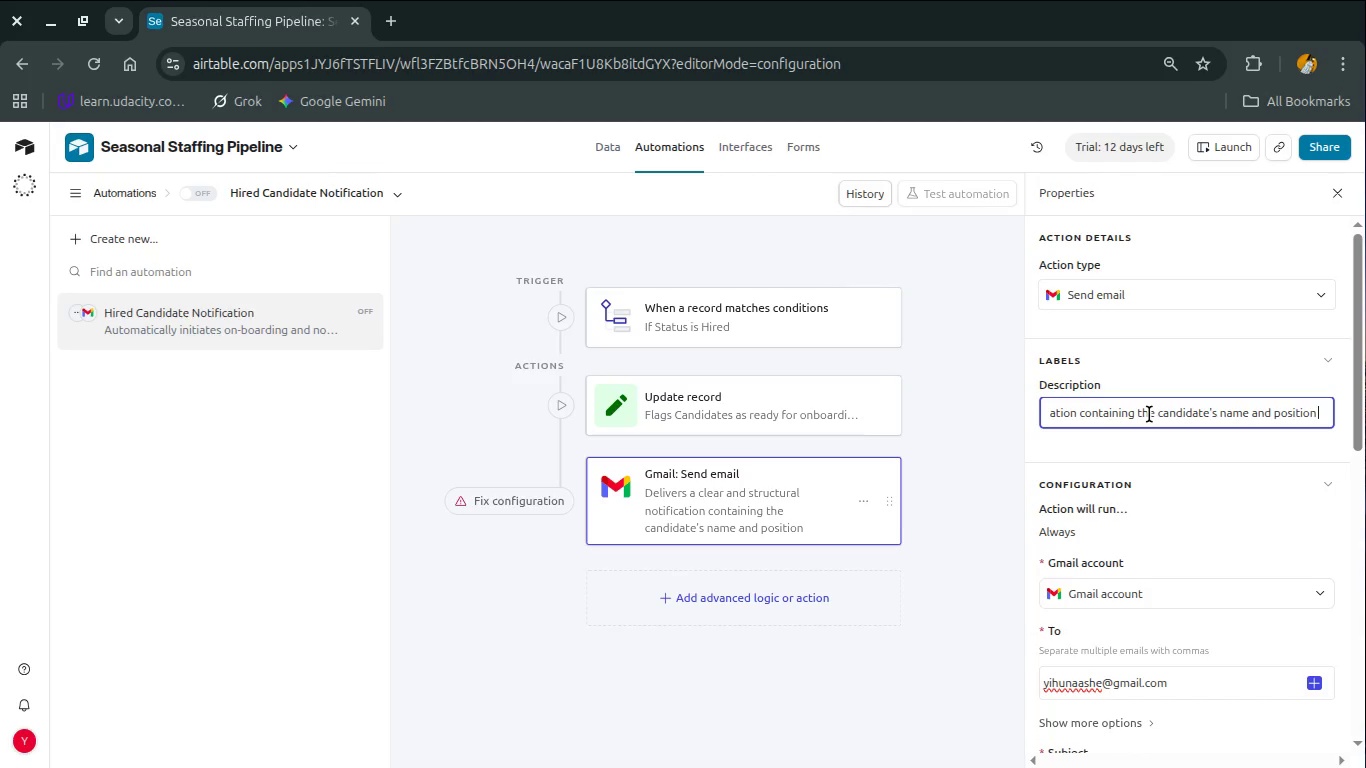 
wait(36.68)
 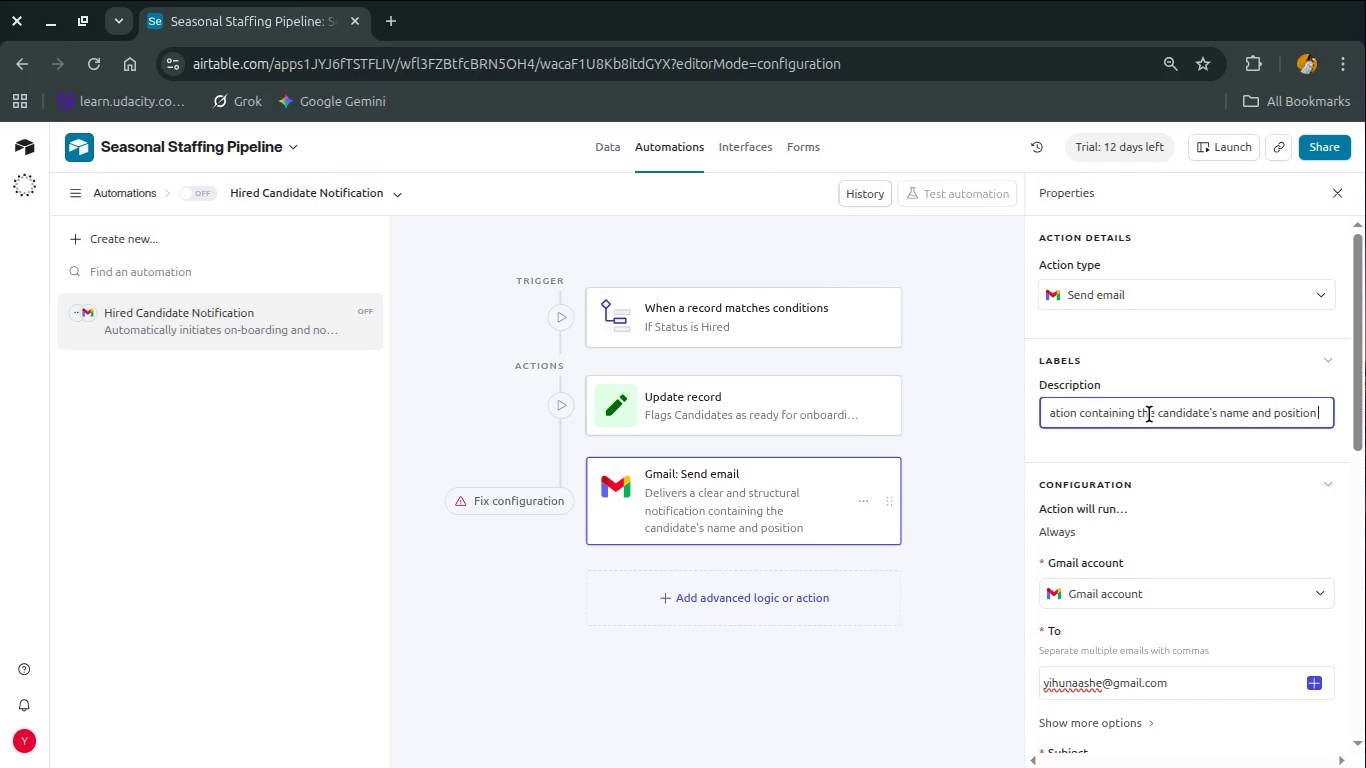 
type(ensuring )
 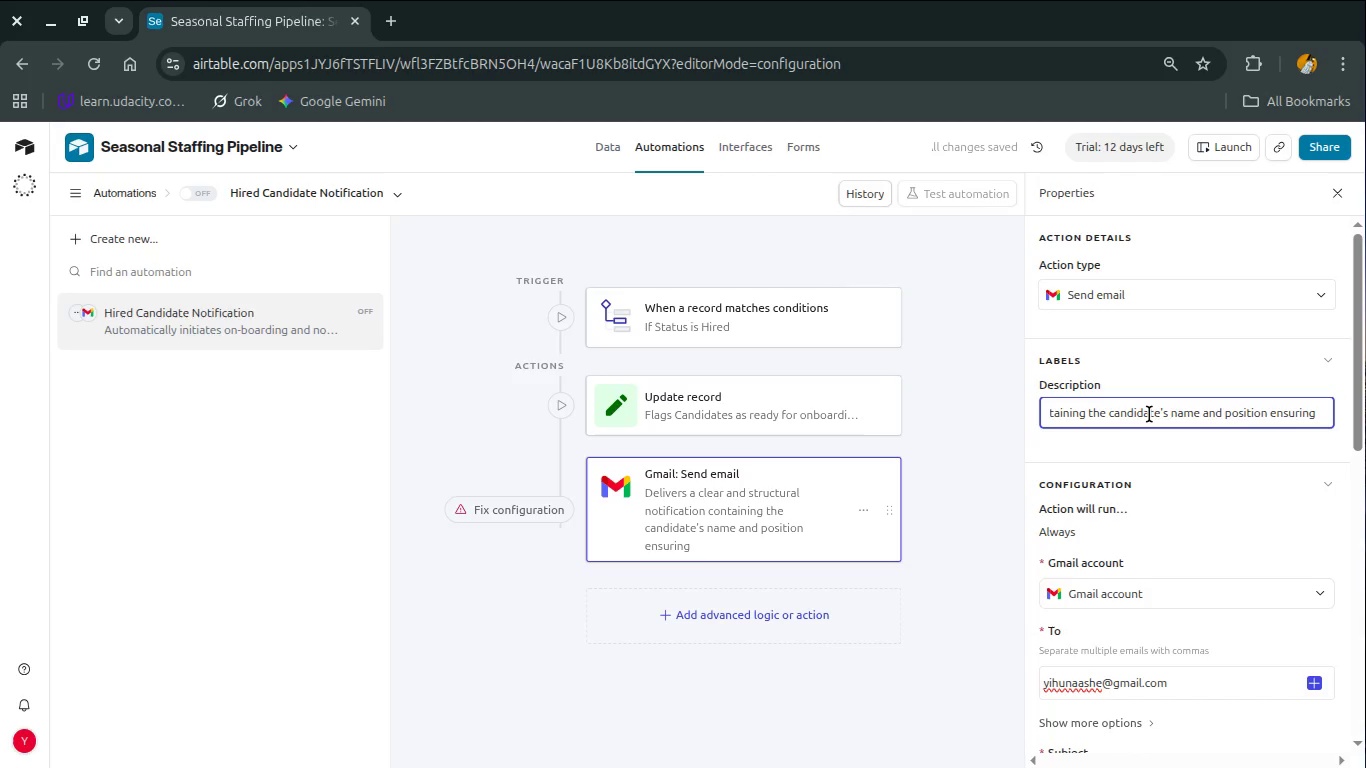 
wait(10.78)
 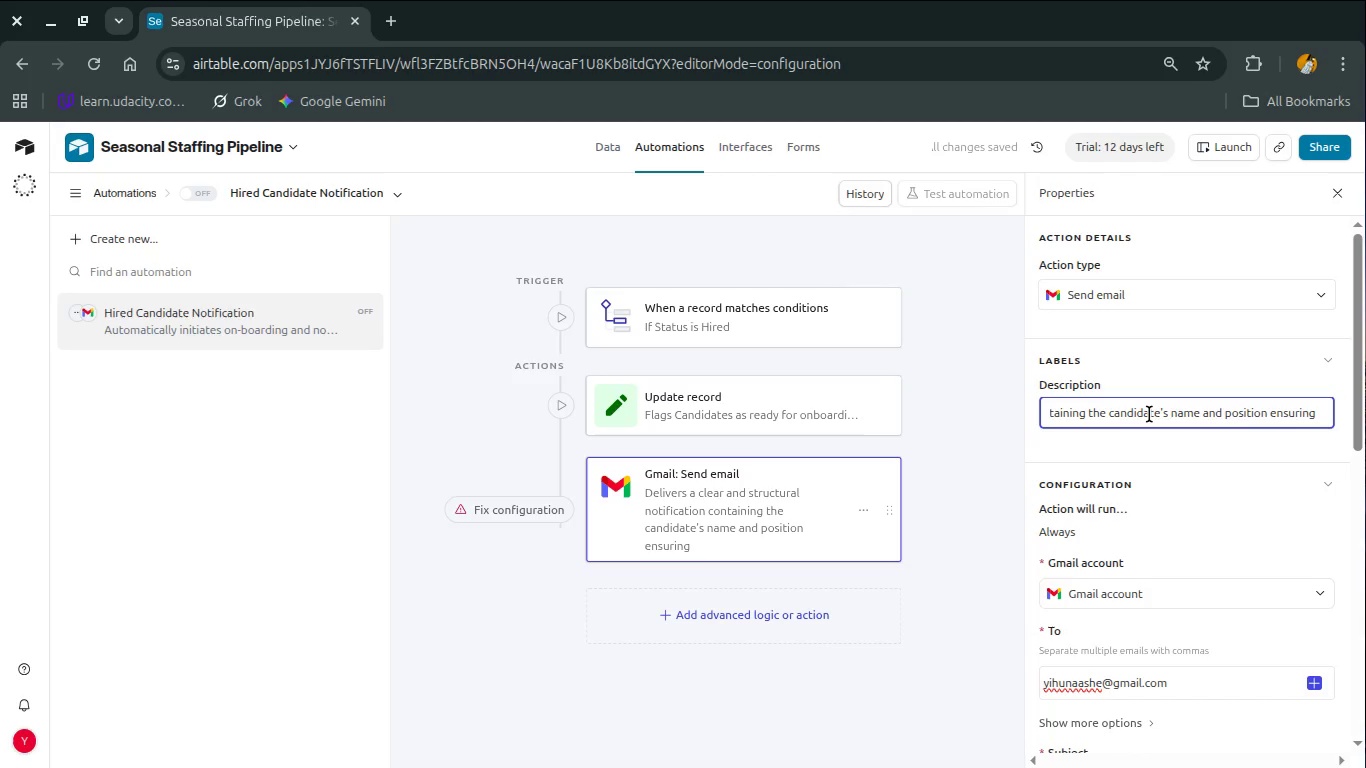 
type(the kitchen team is immediatl)
key(Backspace)
type(ely informed and can began onboarding)
key(Backspace)
key(Backspace)
key(Backspace)
key(Backspace)
key(Backspace)
key(Backspace)
key(Backspace)
key(Backspace)
type(-boarding without delay.)
 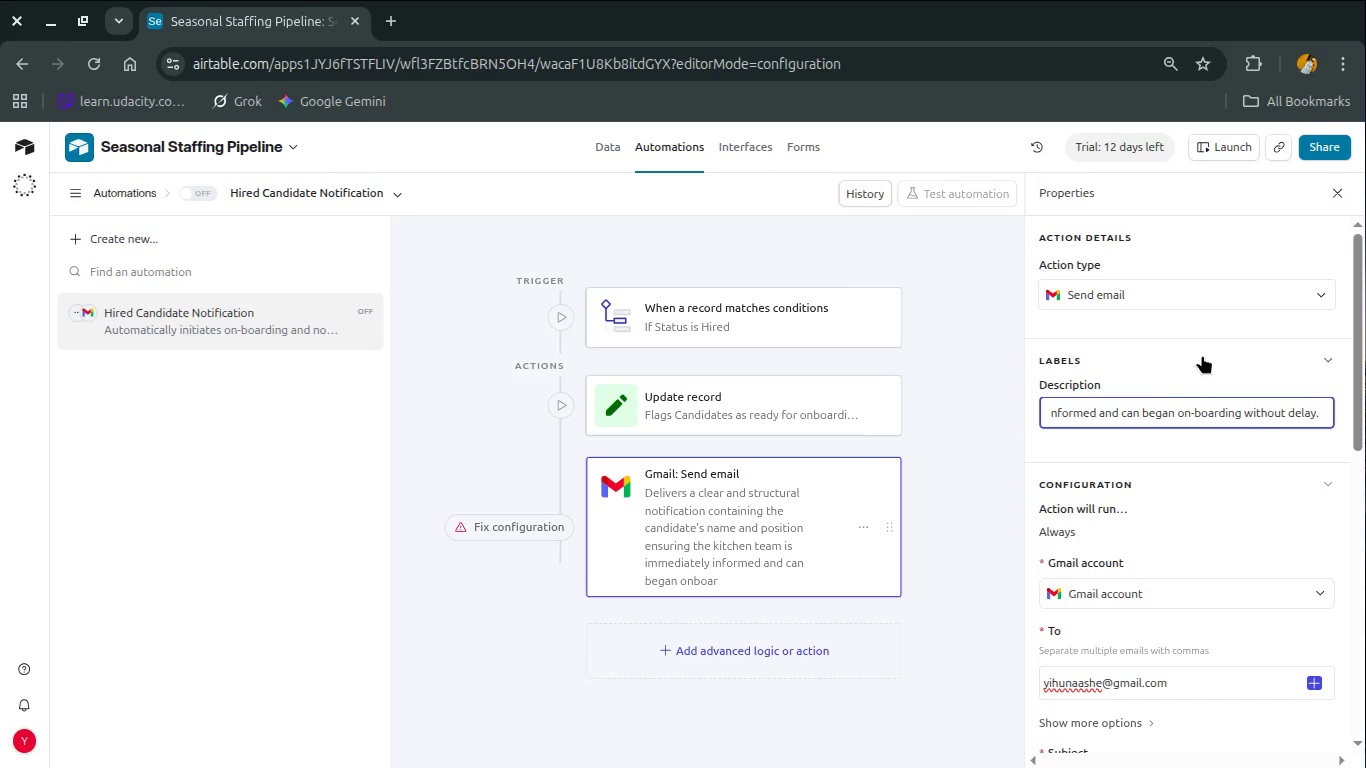 
left_click([1204, 354])
 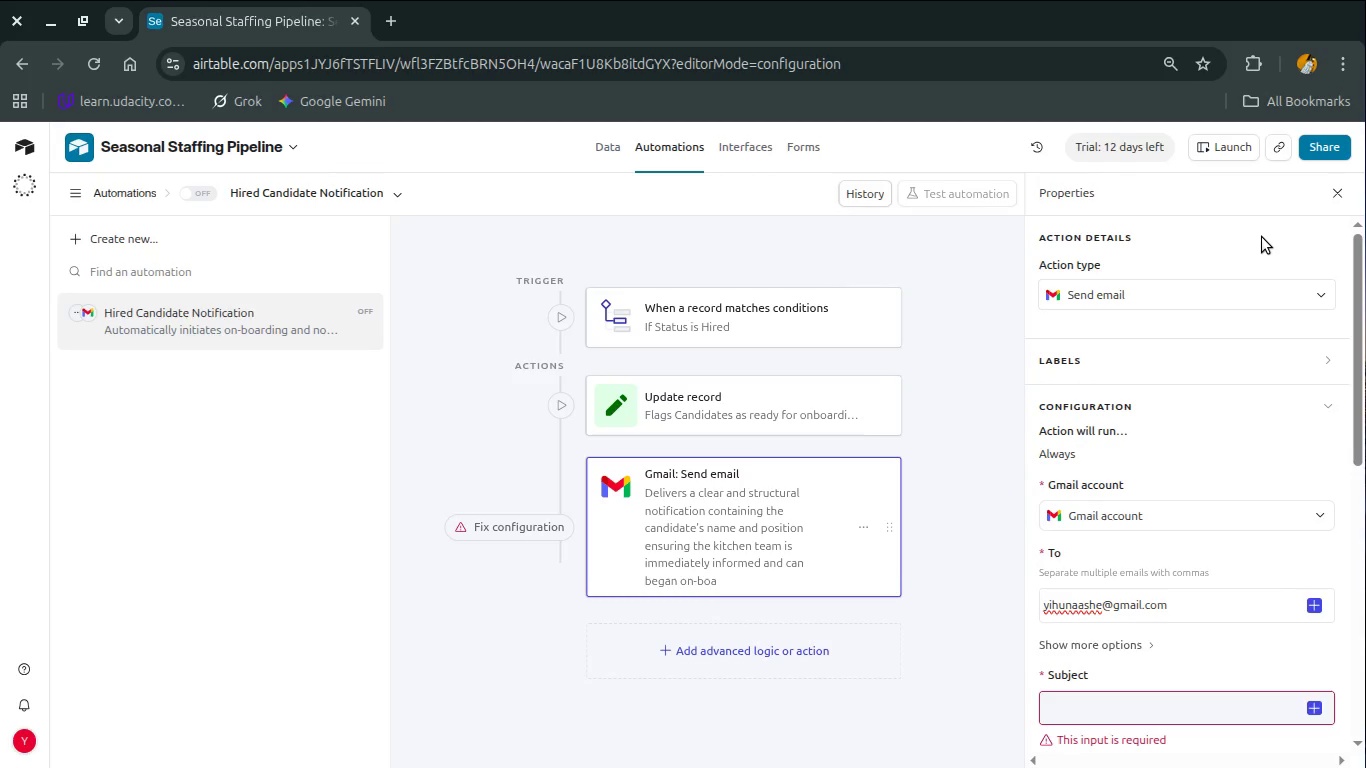 
scroll: coordinate [1149, 538], scroll_direction: down, amount: 5.0
 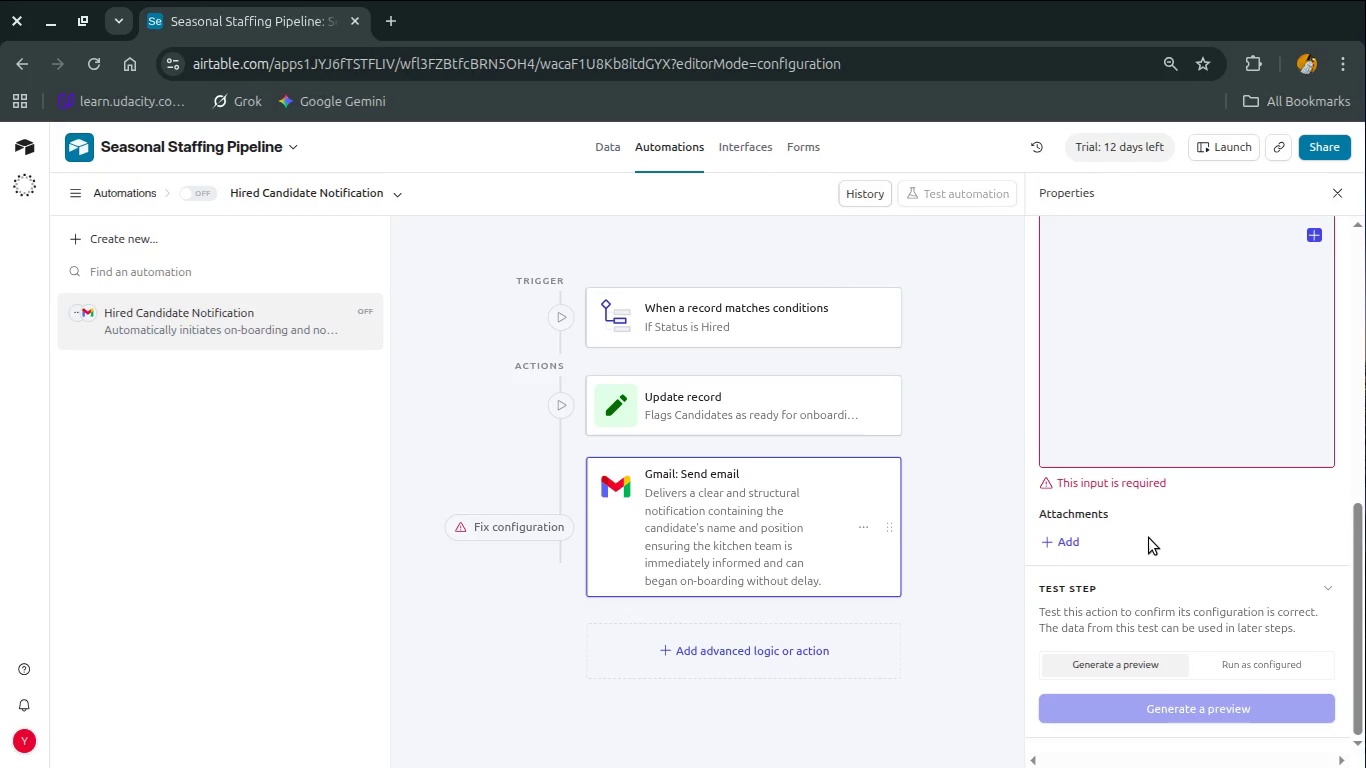 
wait(20.98)
 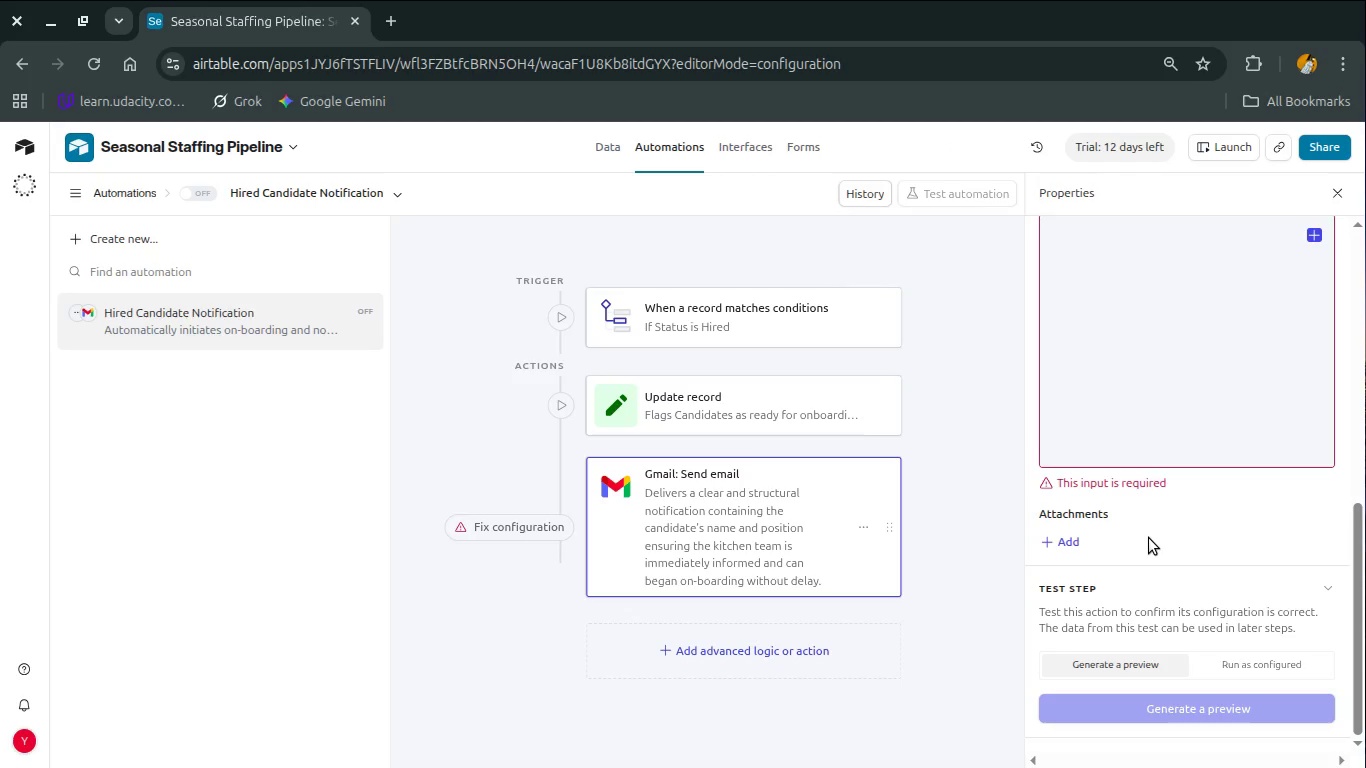 
scroll: coordinate [1159, 527], scroll_direction: up, amount: 3.0
 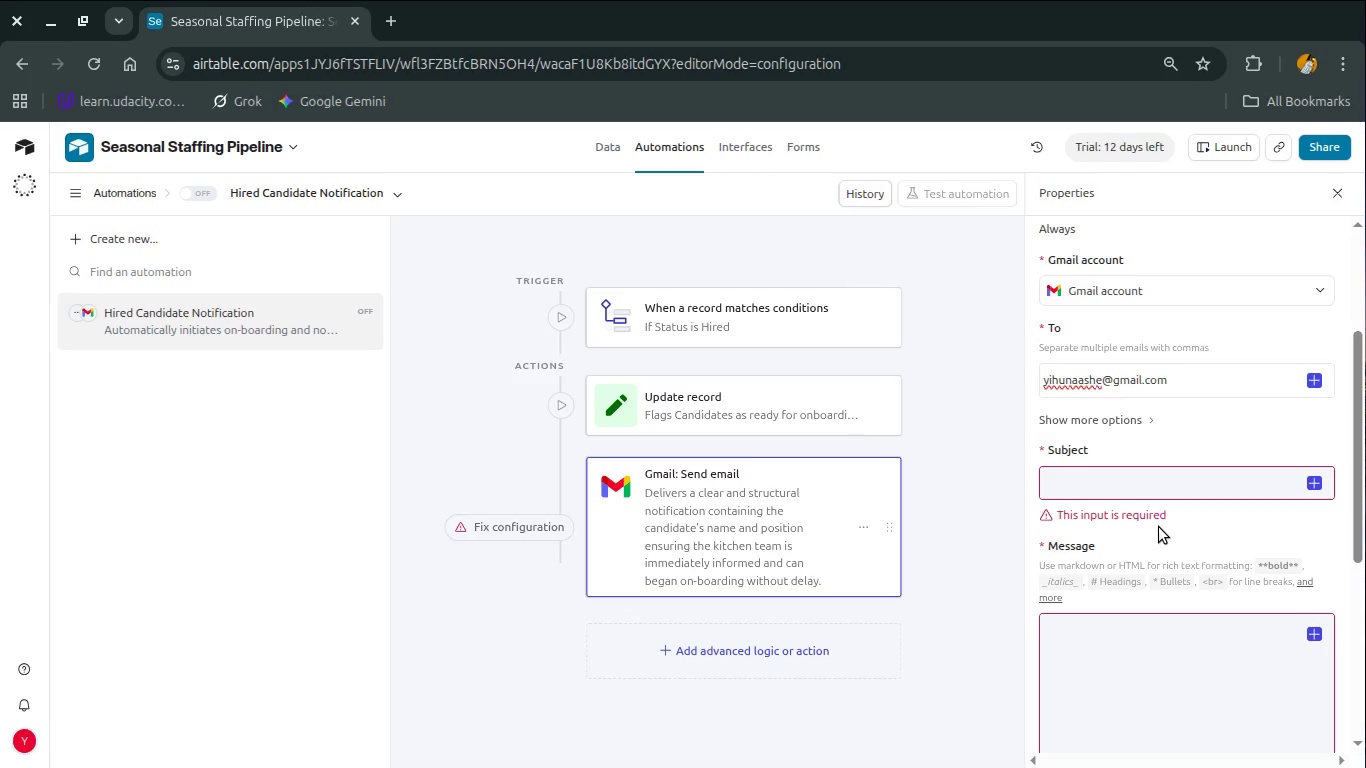 
wait(27.68)
 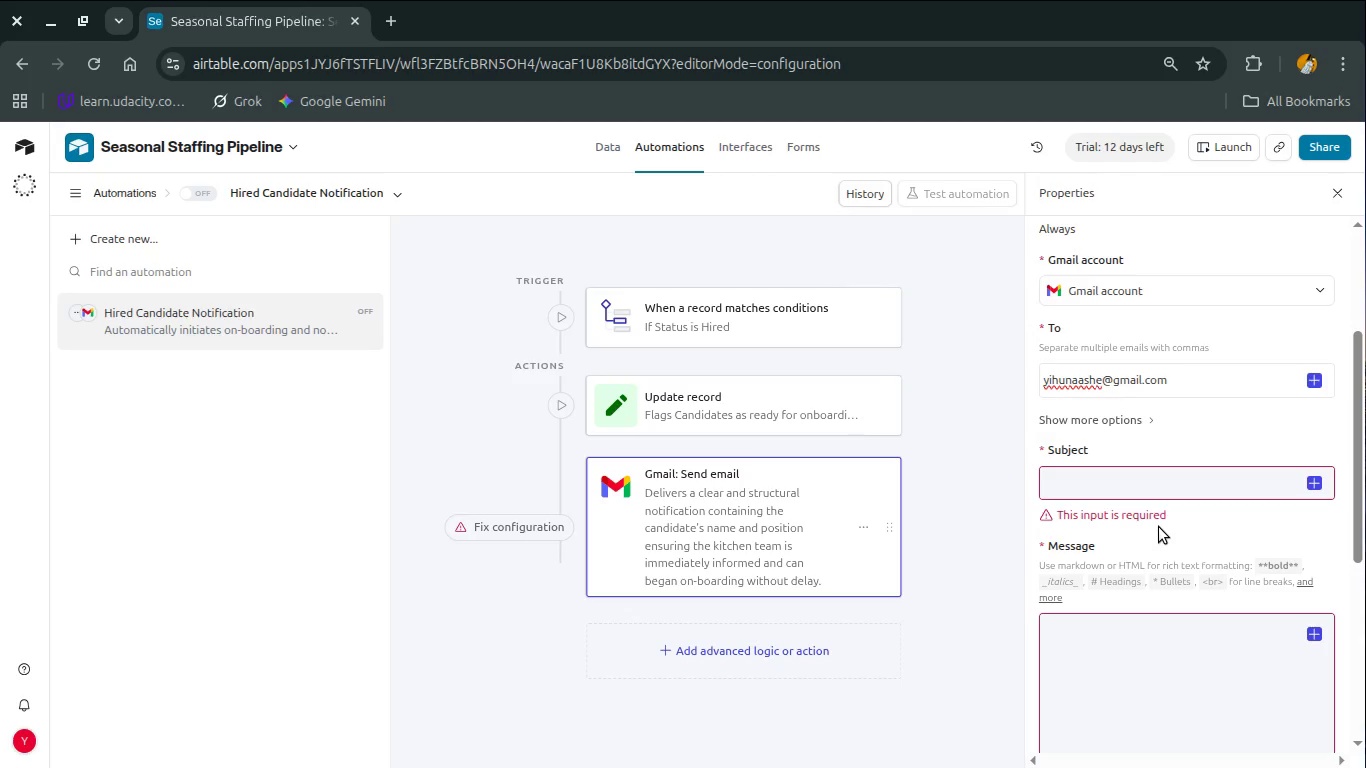 
left_click([1151, 496])
 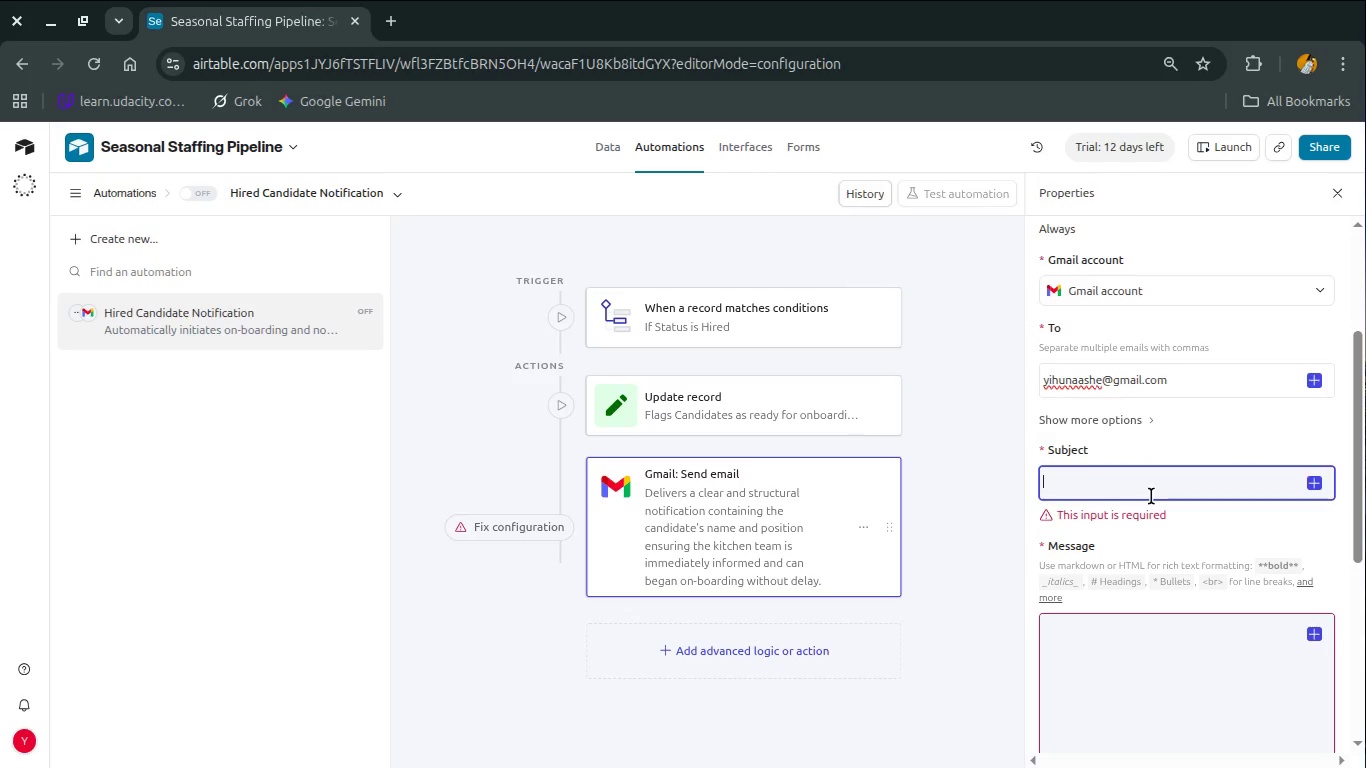 
type(NEW)
key(Backspace)
key(Backspace)
type(ew )
 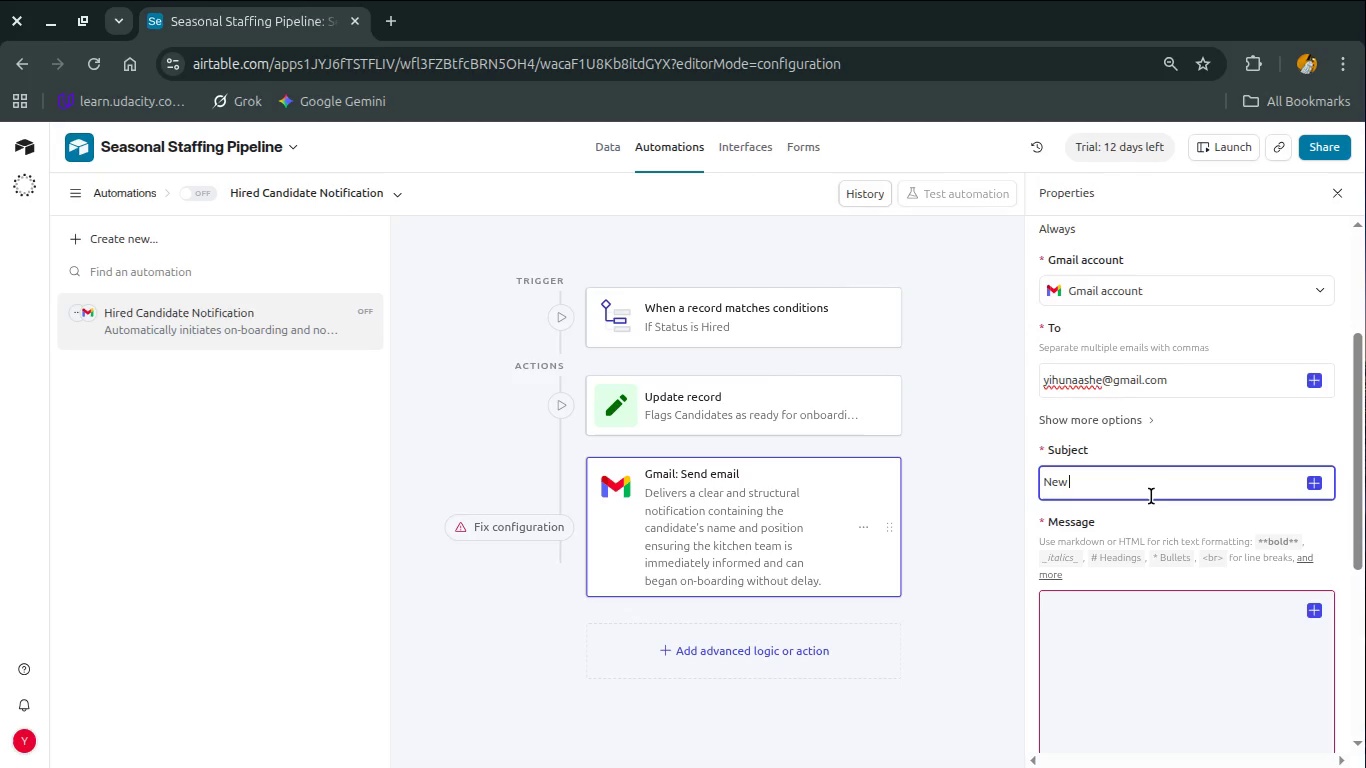 
wait(13.57)
 